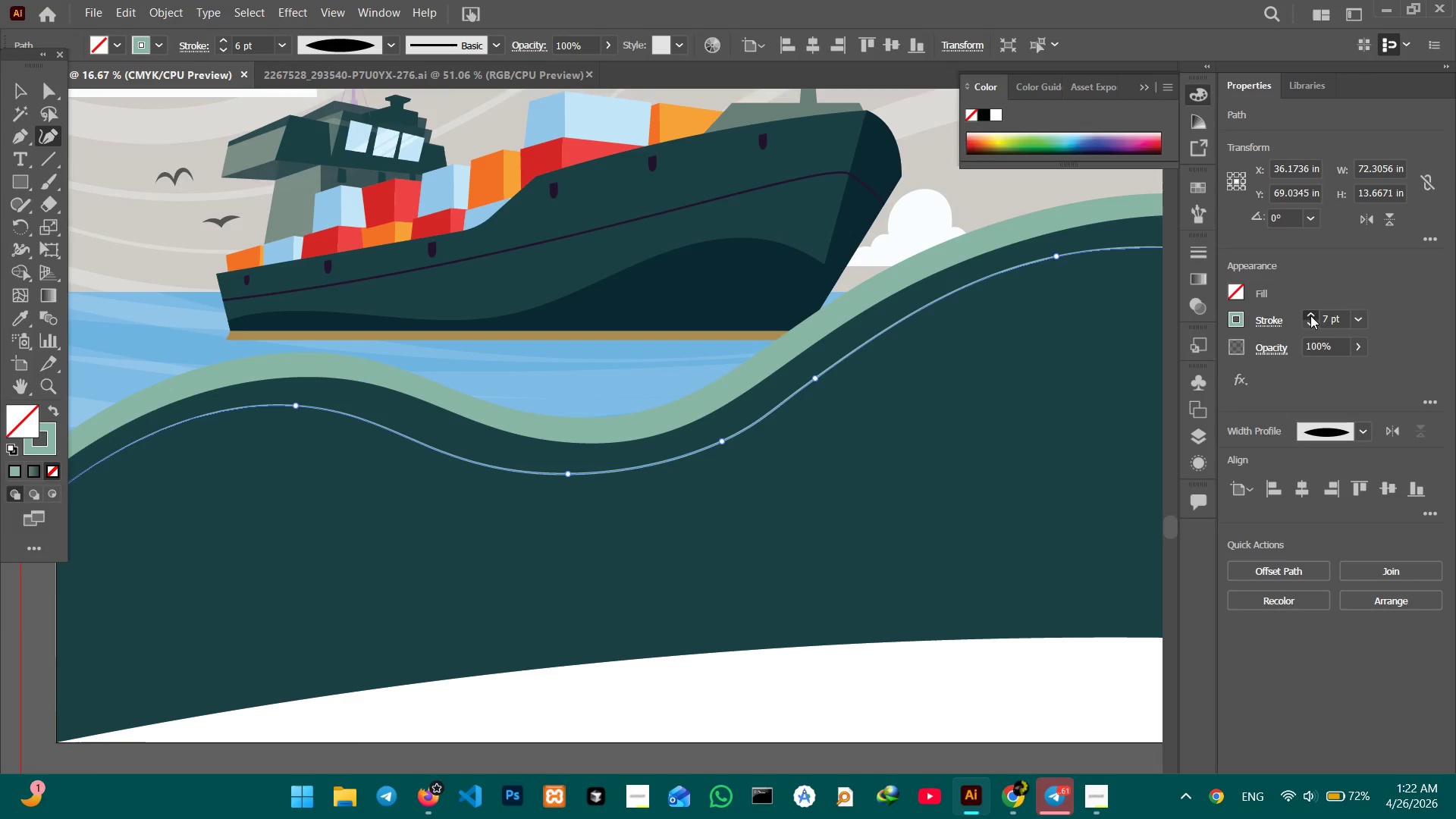 
triple_click([1310, 315])
 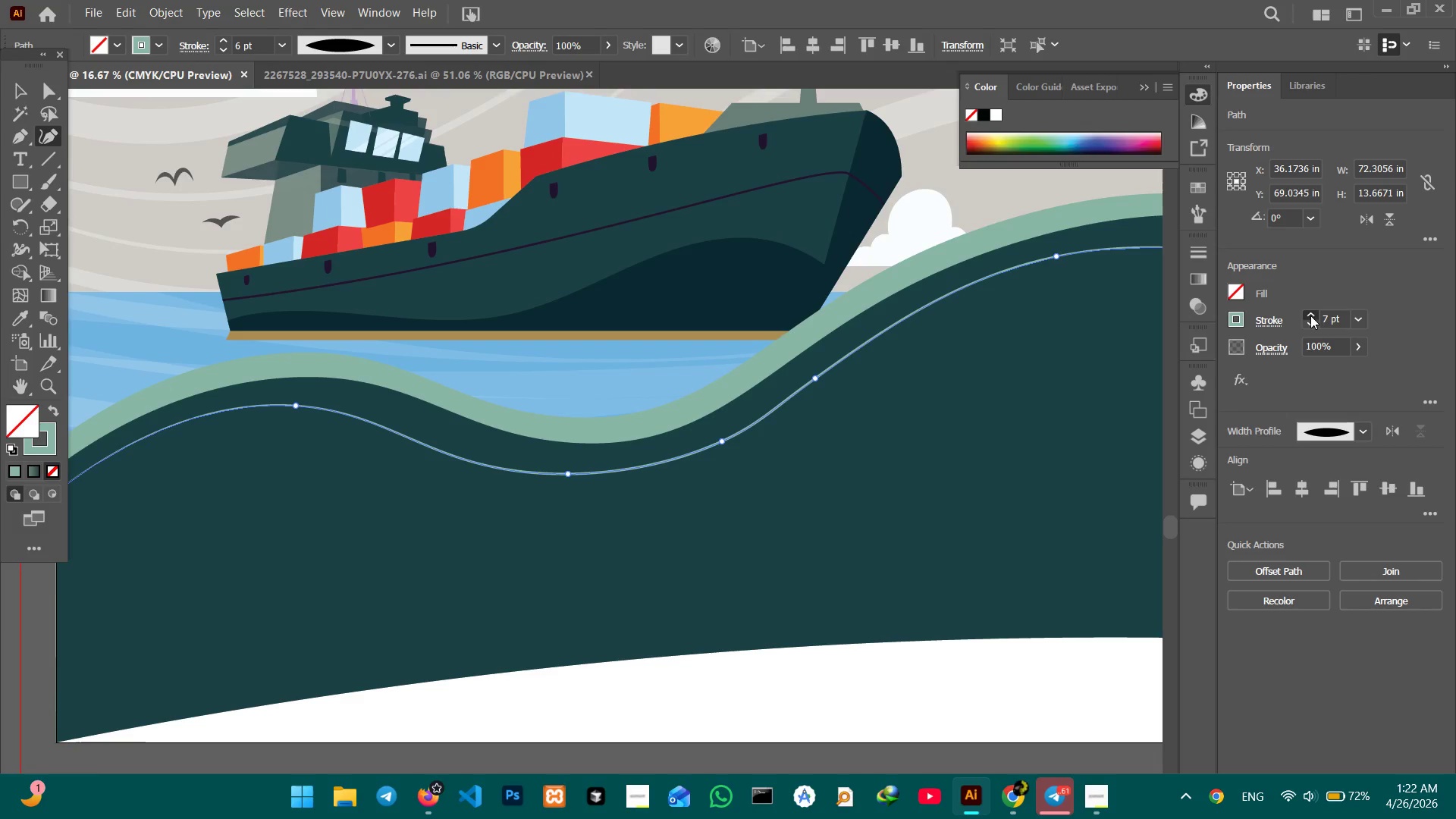 
triple_click([1310, 315])
 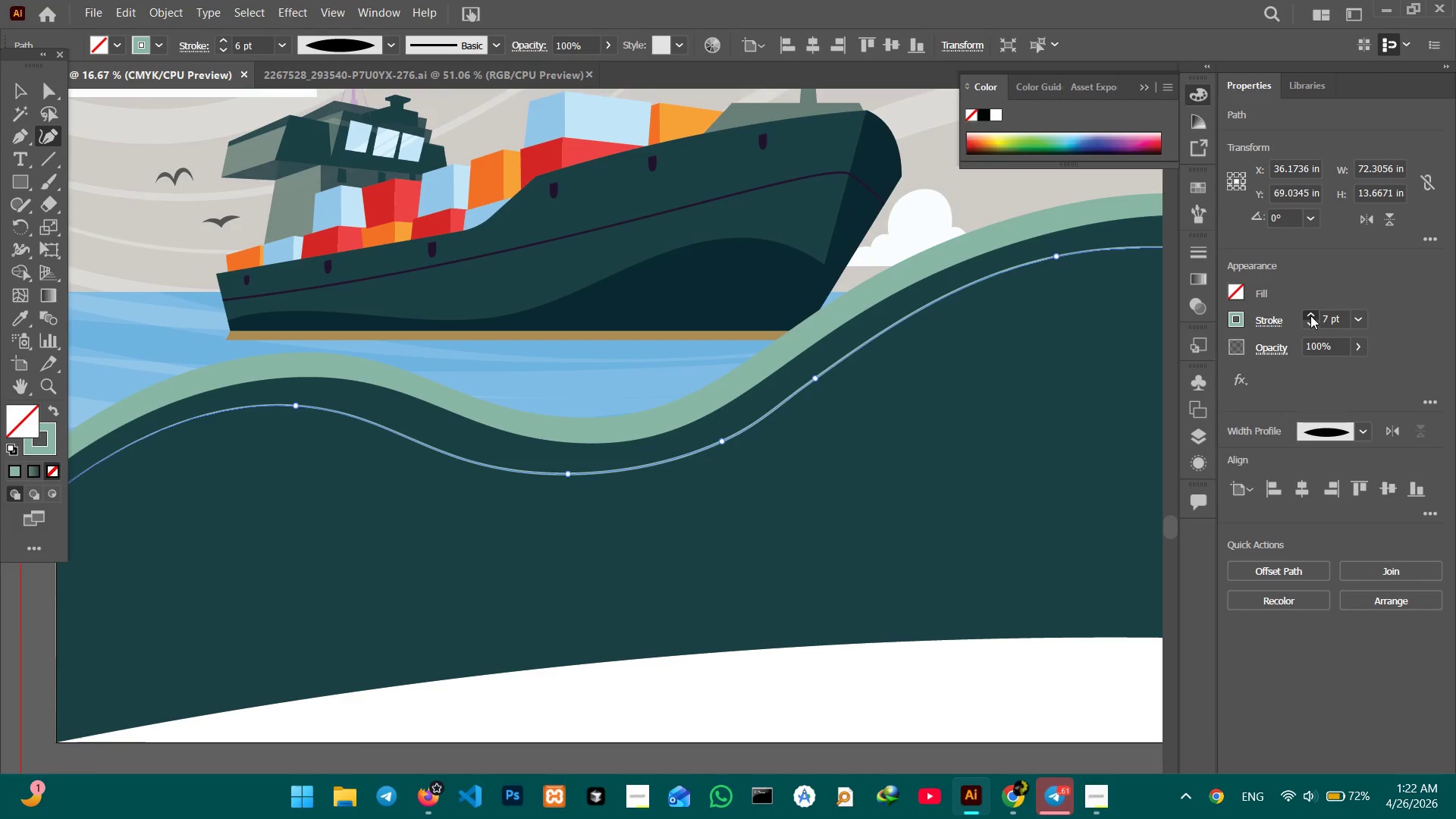 
triple_click([1310, 315])
 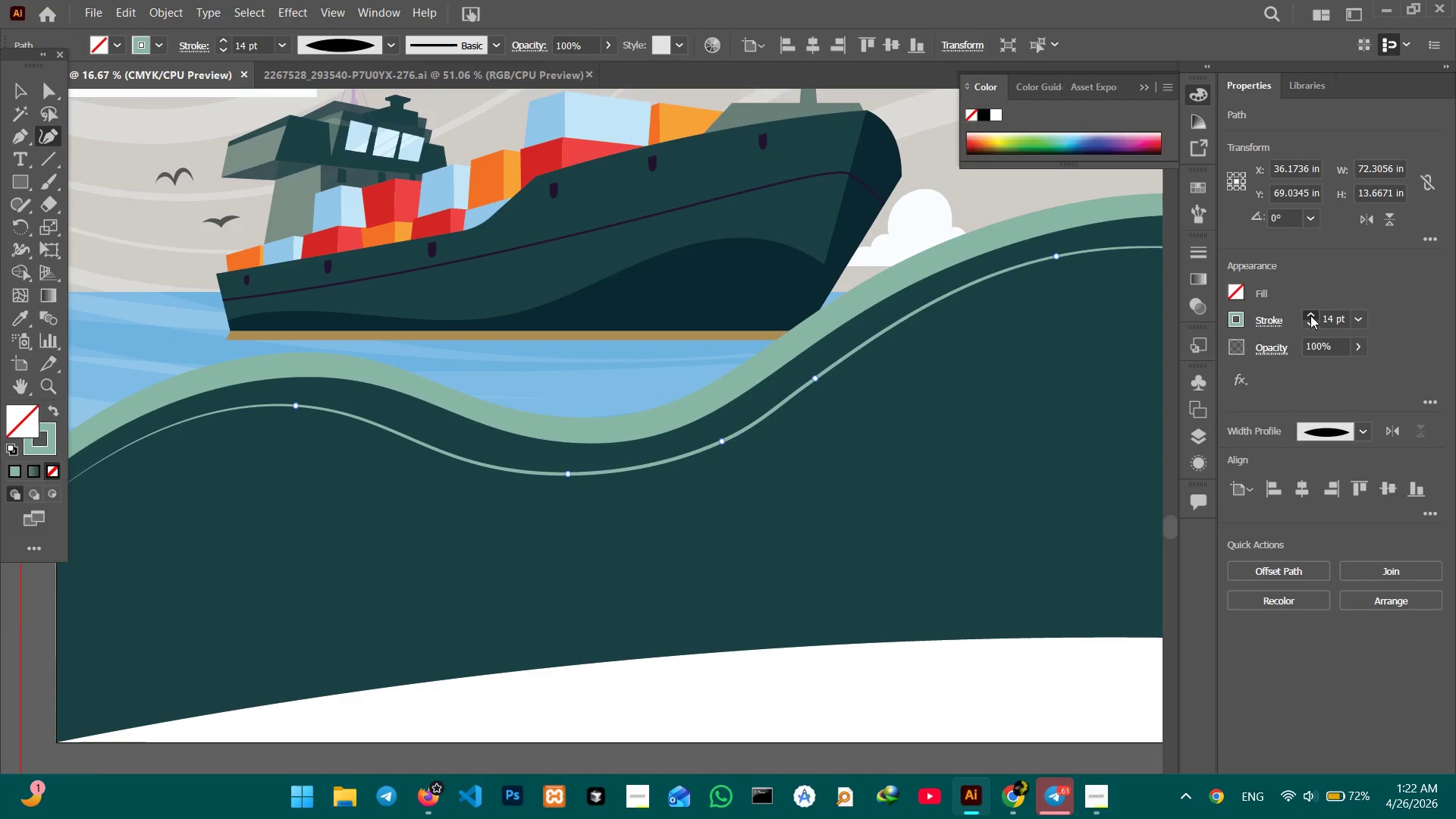 
left_click([1310, 315])
 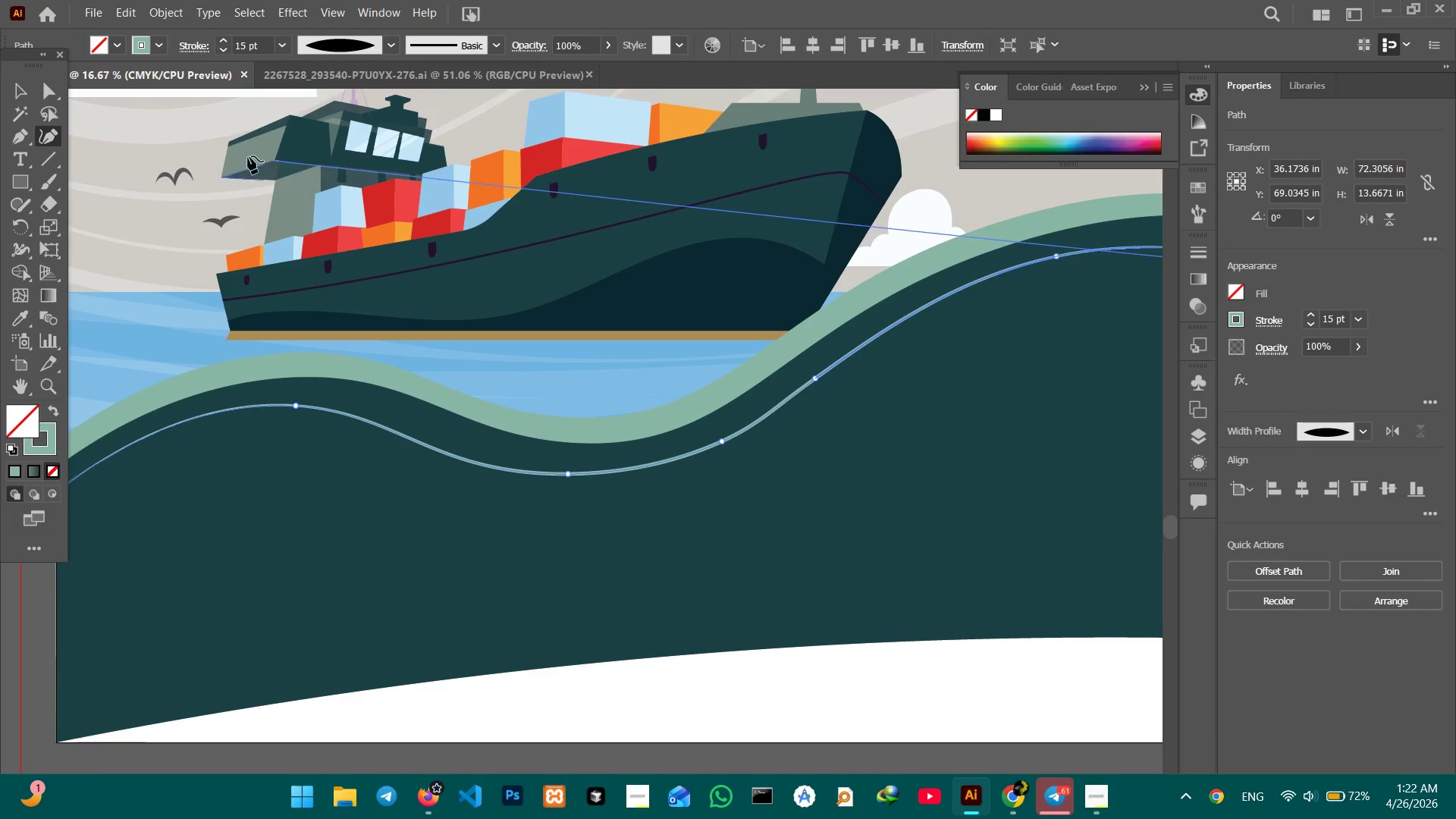 
left_click([28, 86])
 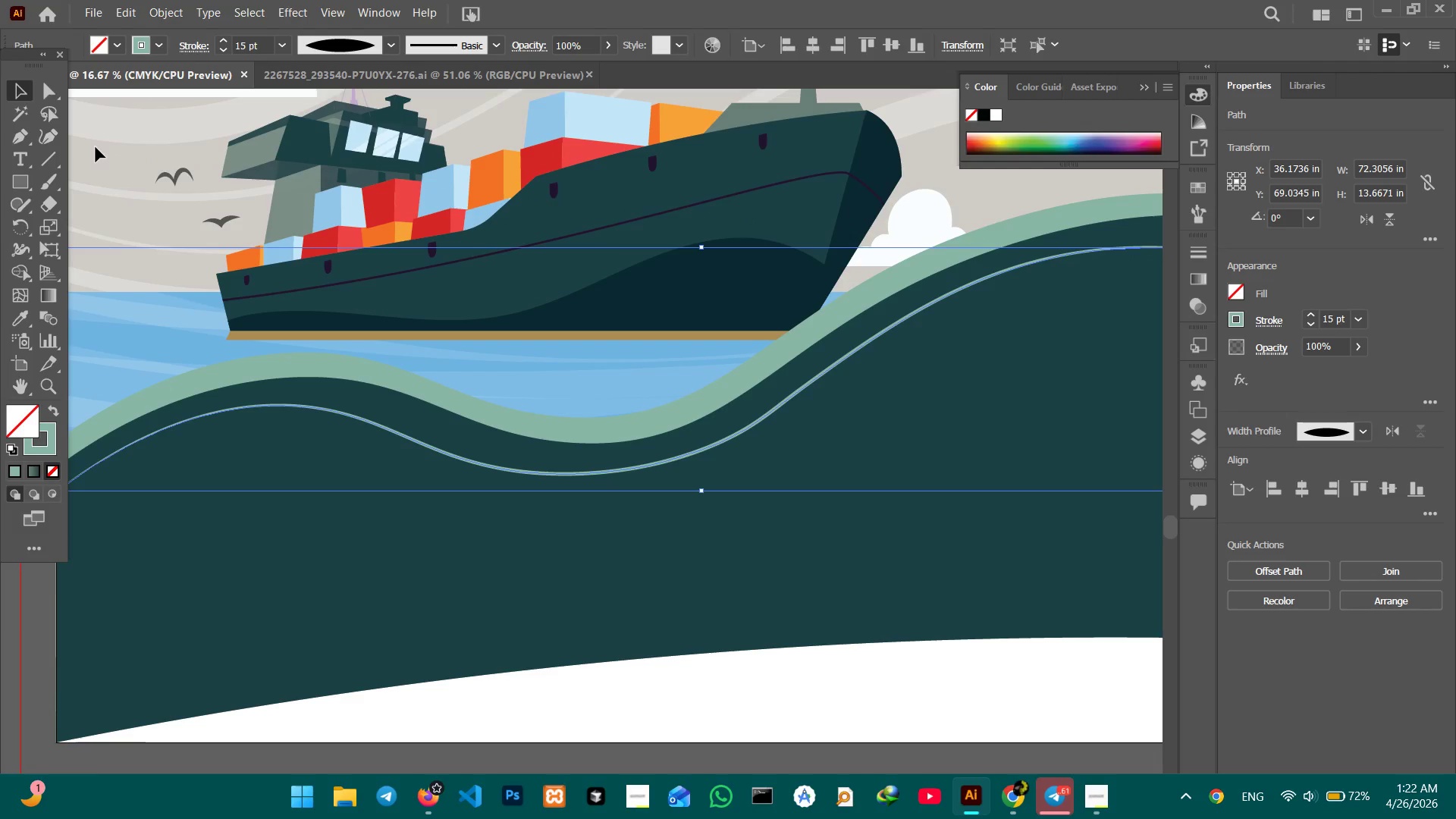 
left_click([96, 147])
 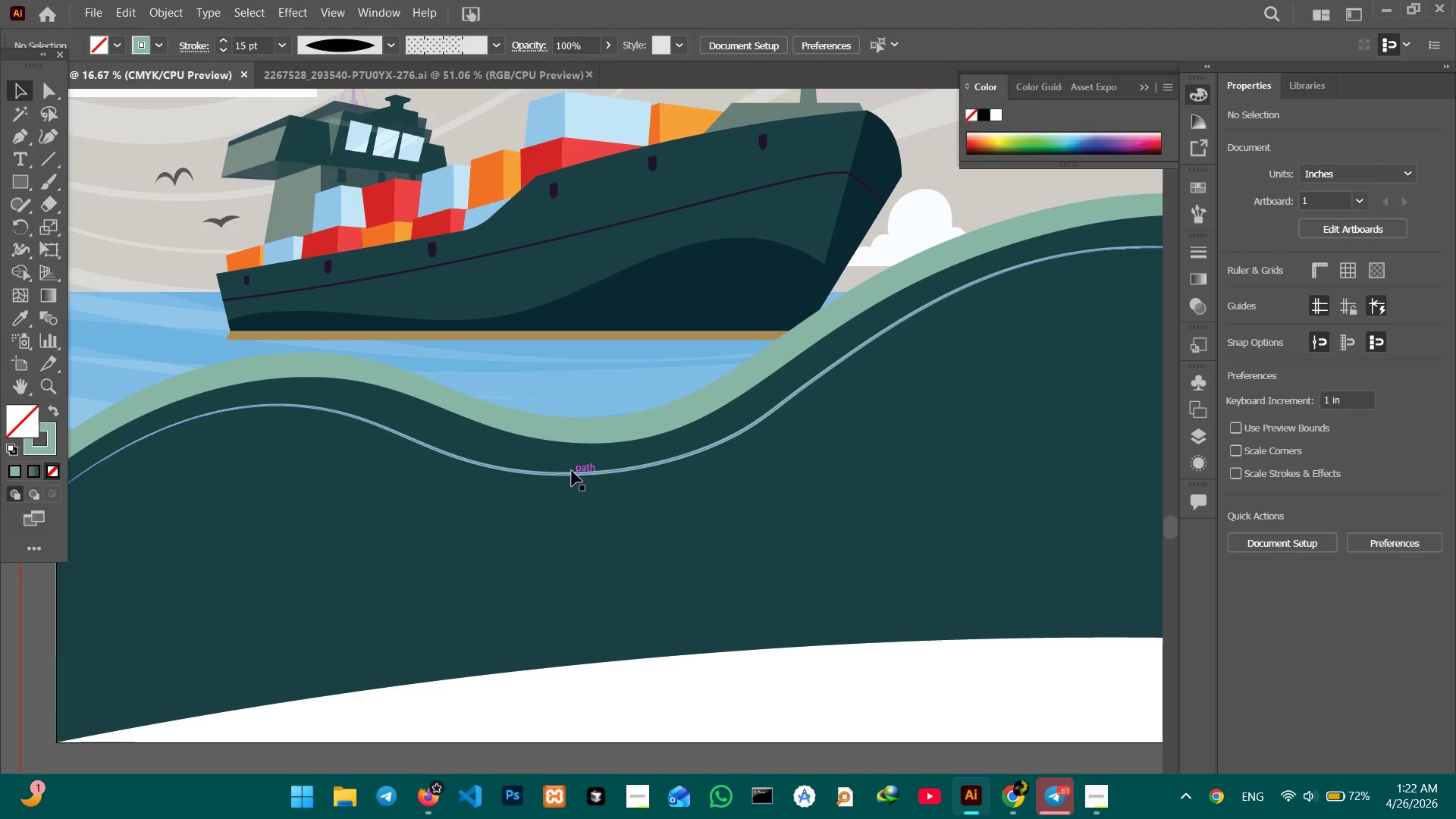 
left_click([575, 475])
 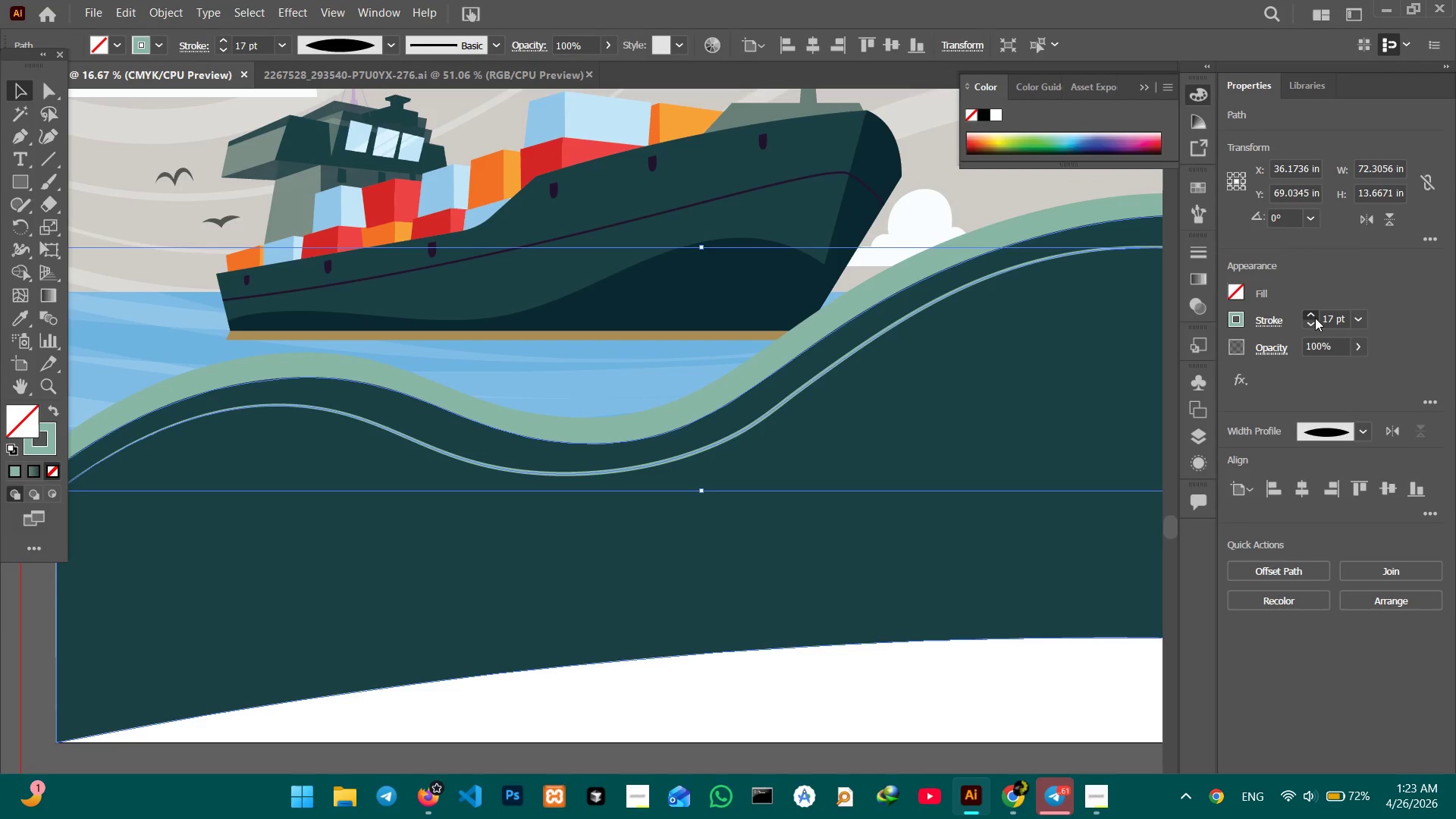 
wait(5.42)
 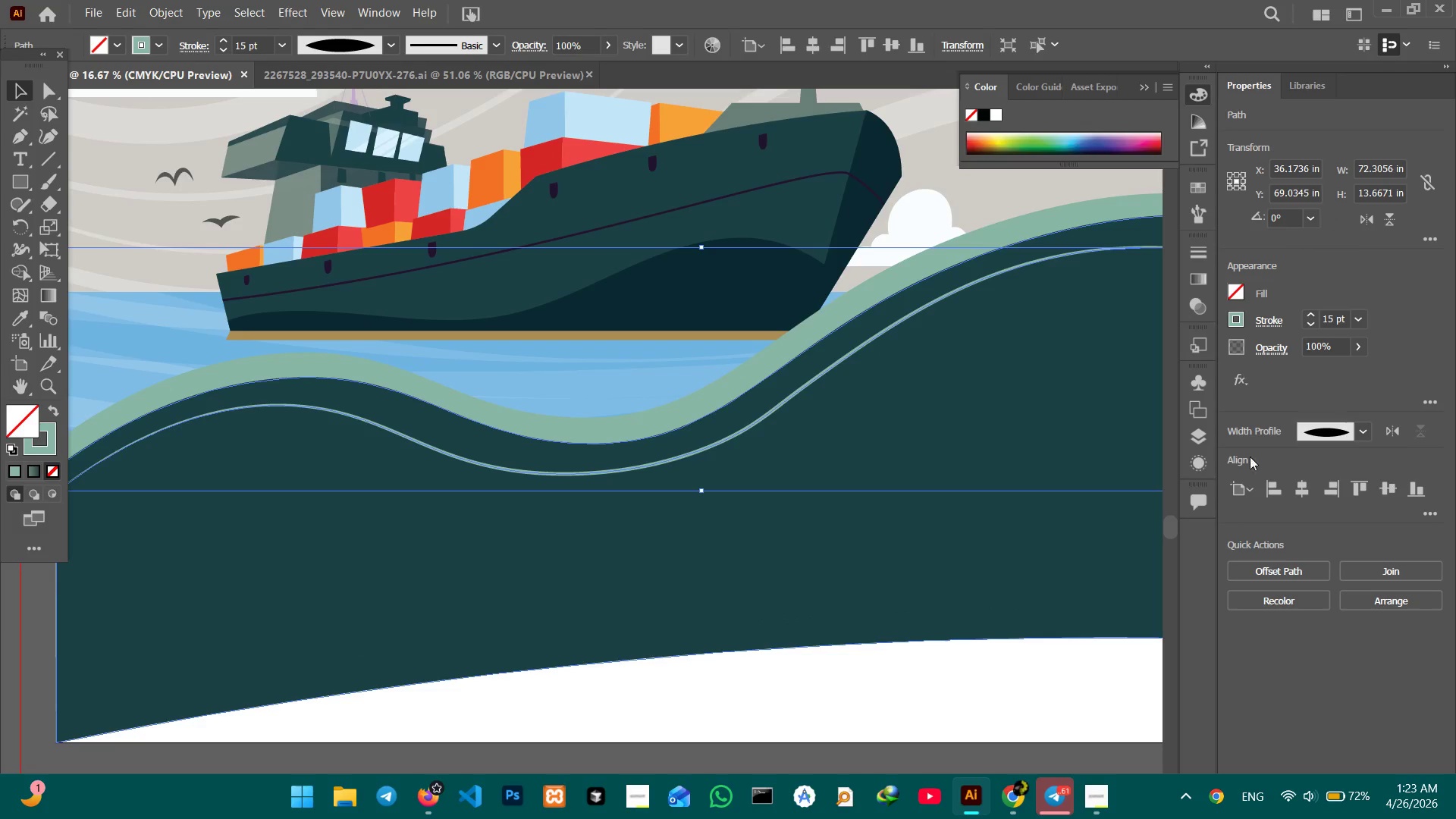 
left_click([1315, 318])
 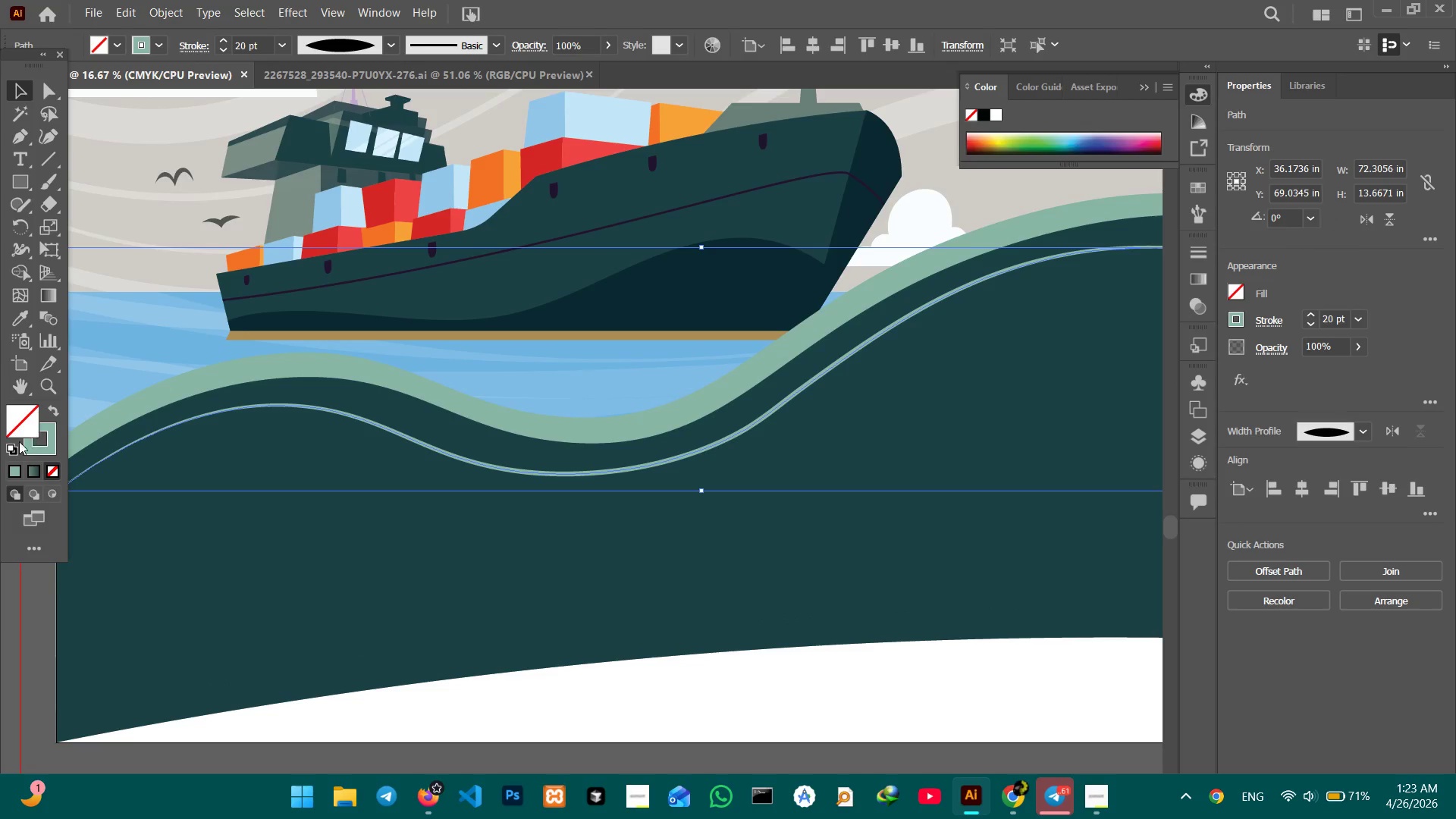 
left_click([30, 468])
 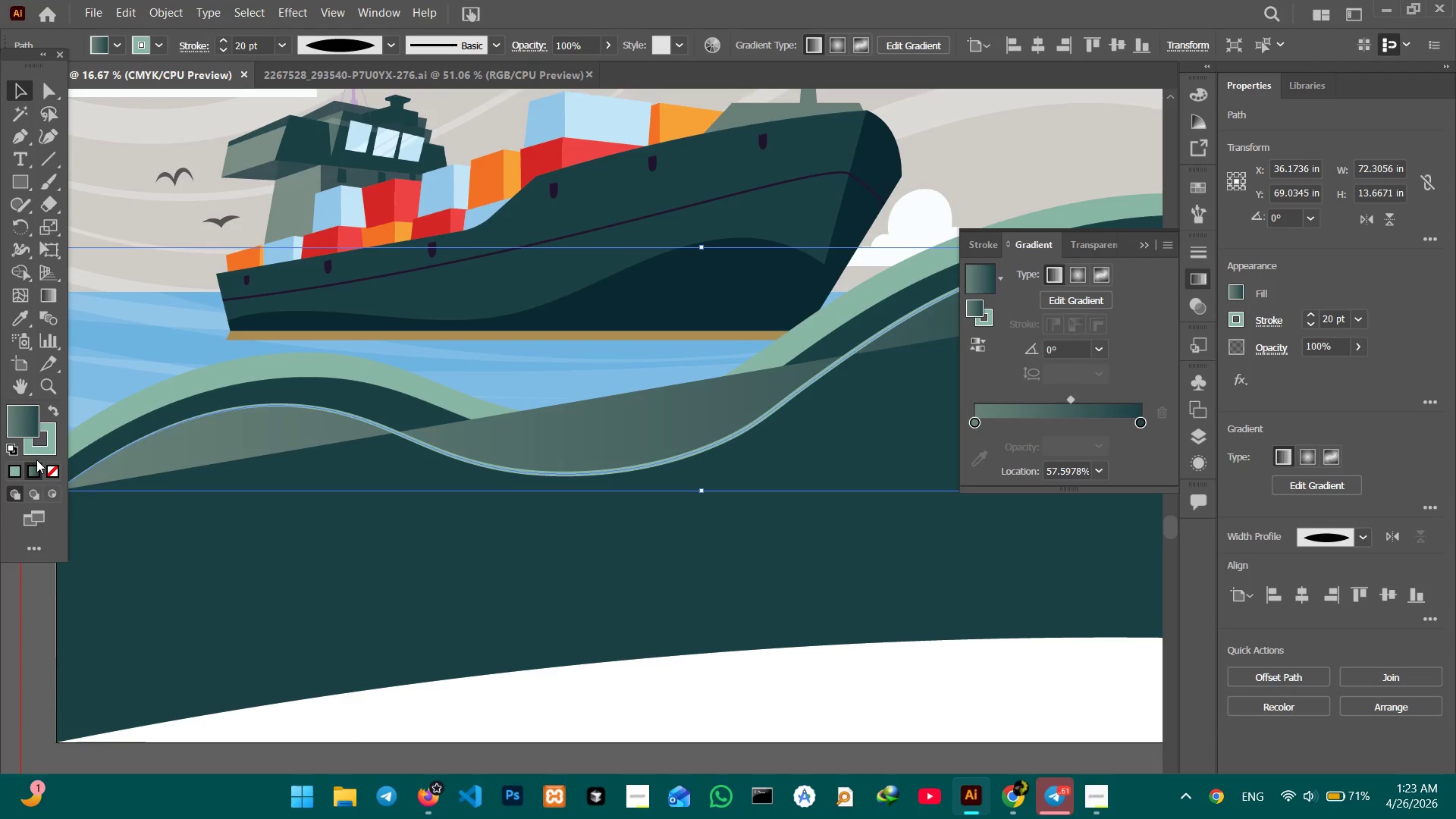 
left_click([54, 452])
 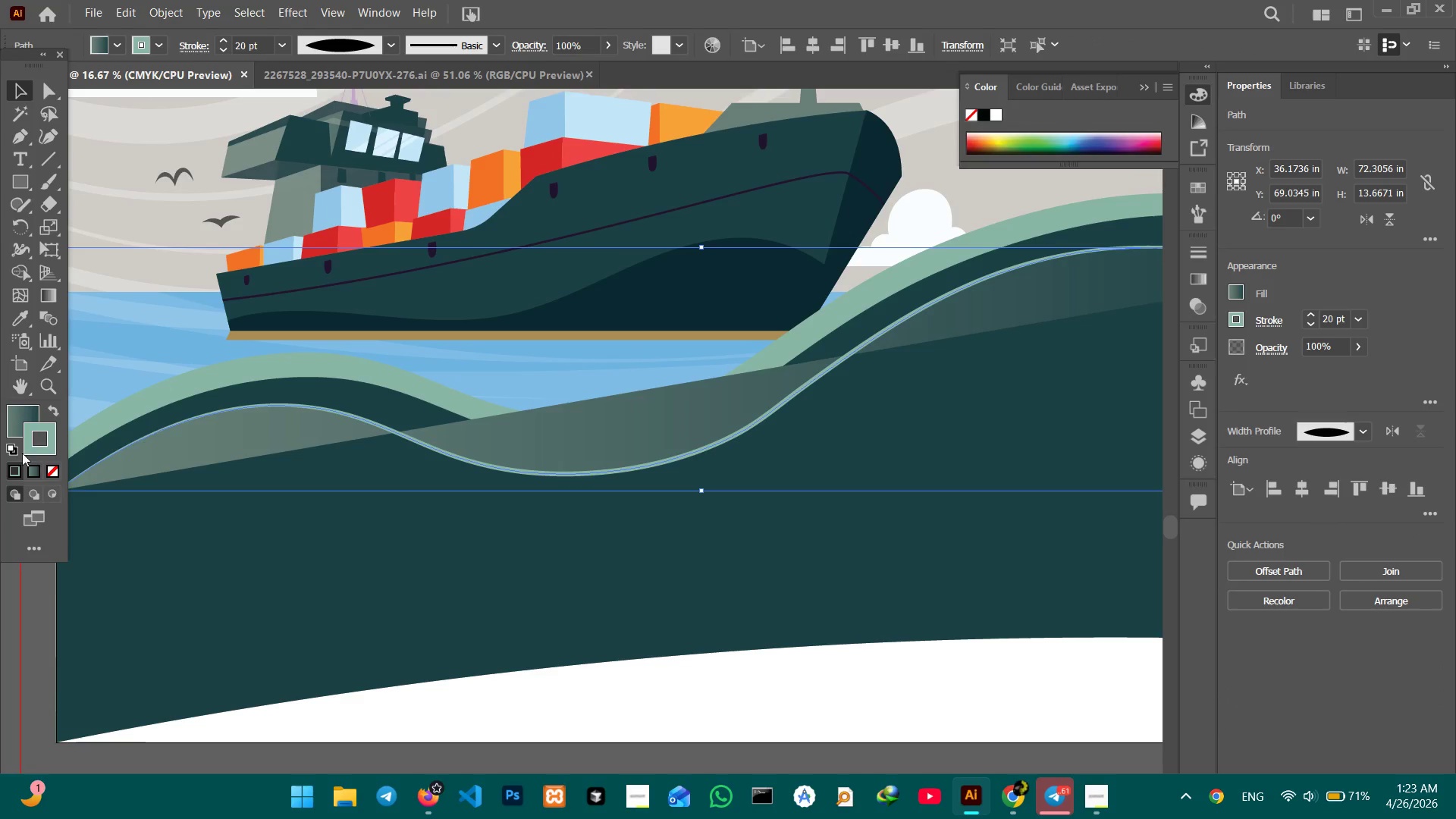 
left_click([17, 422])
 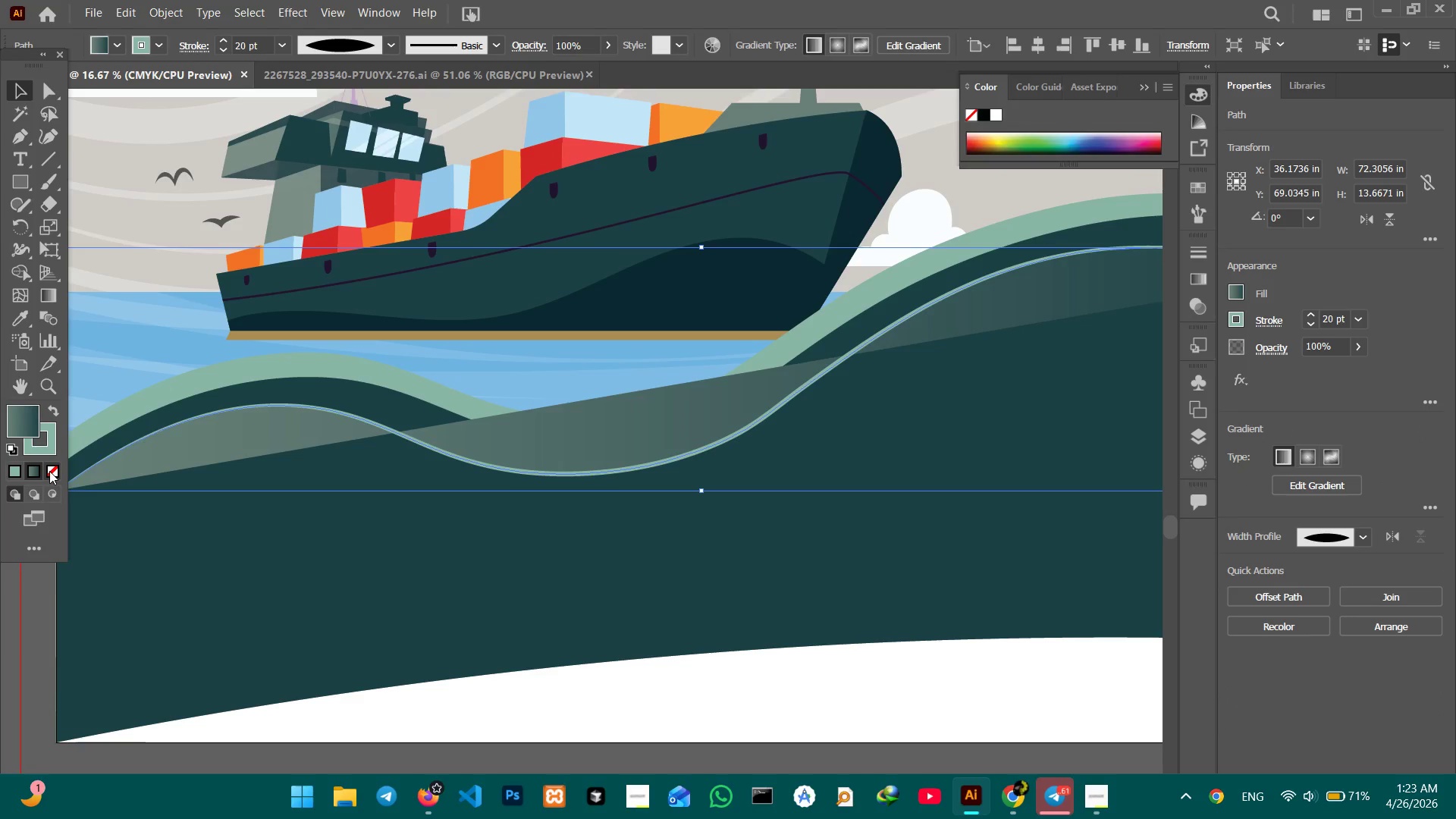 
left_click([43, 451])
 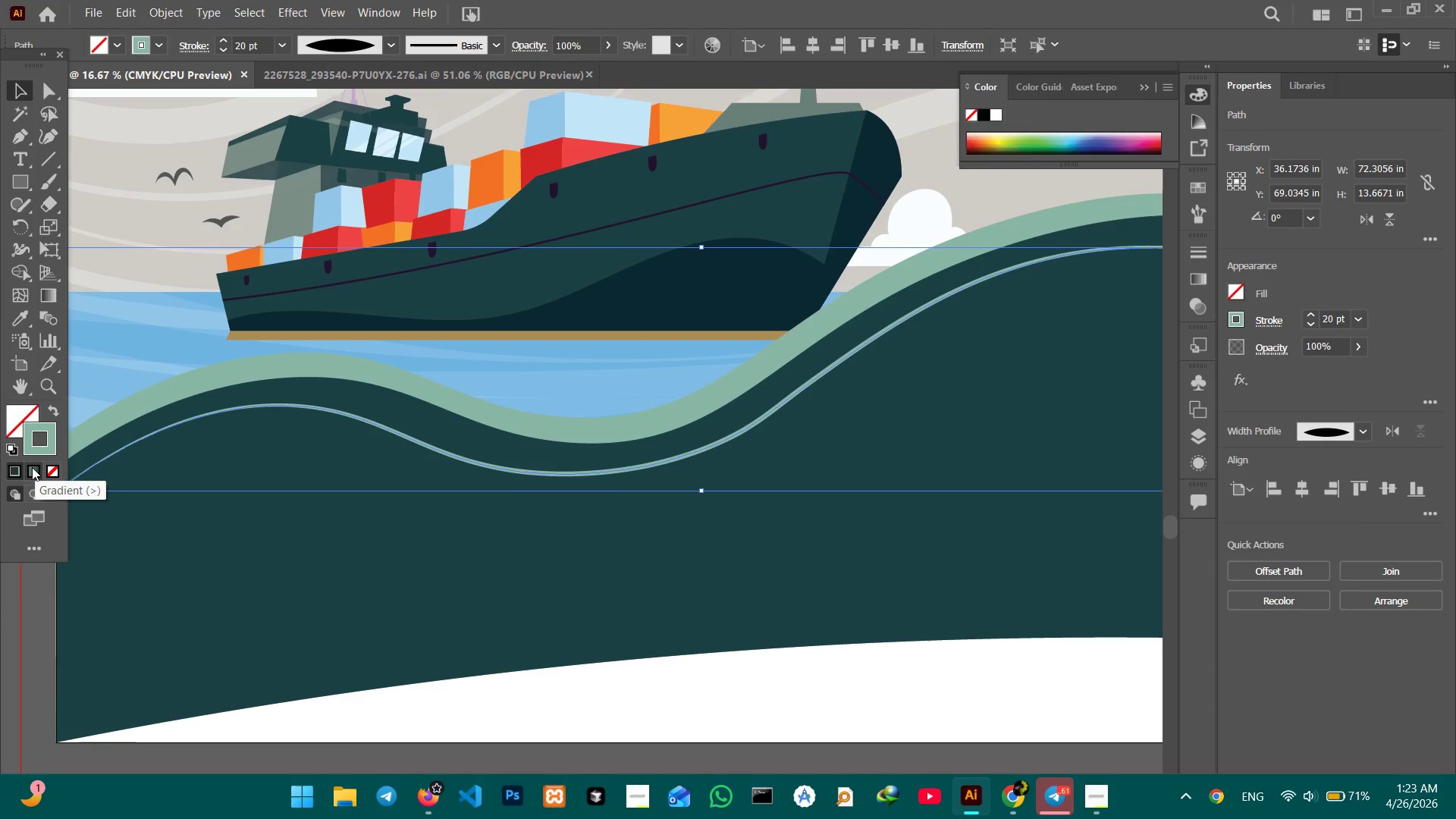 
left_click([16, 473])
 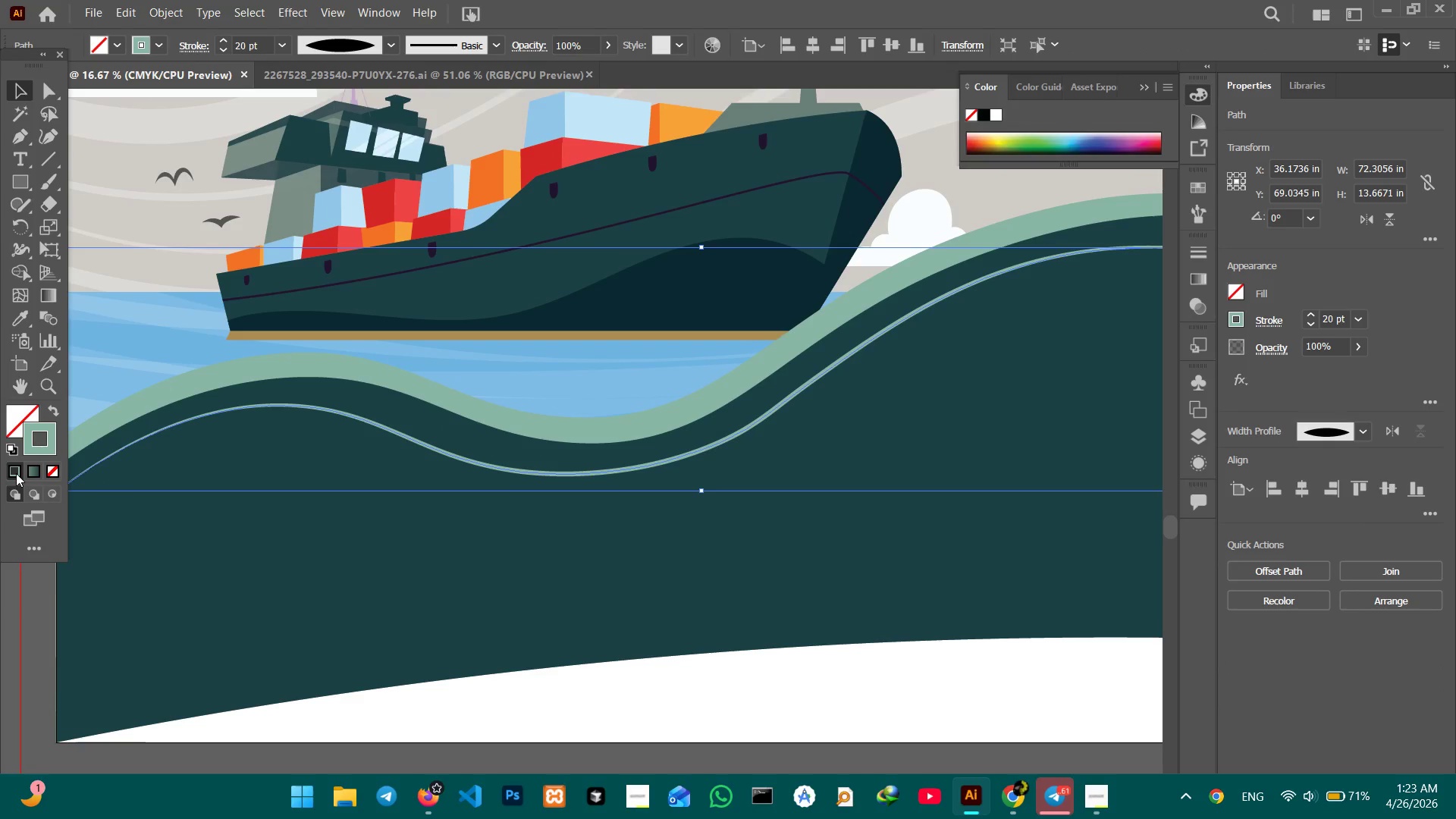 
double_click([16, 473])
 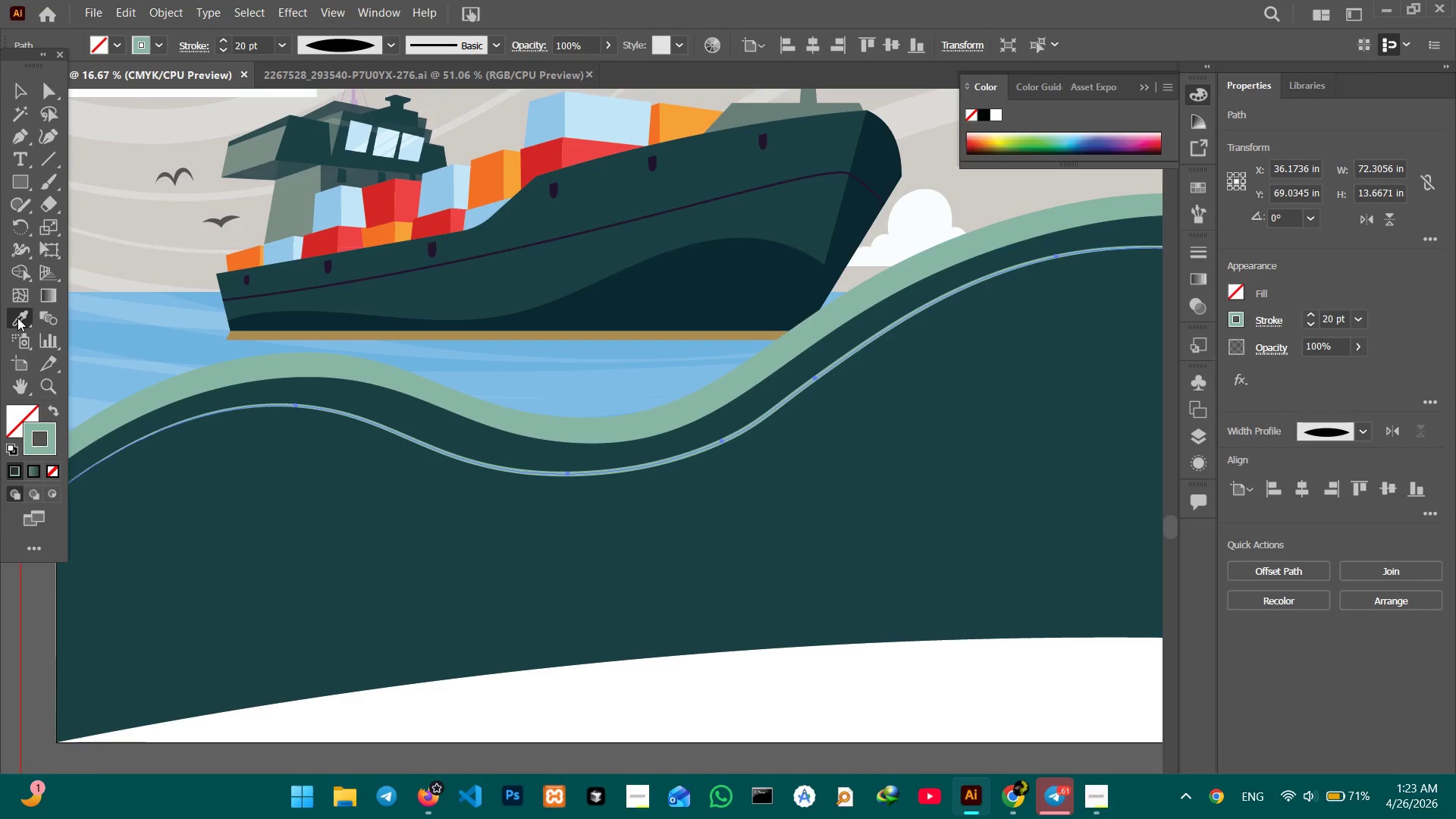 
left_click([295, 334])
 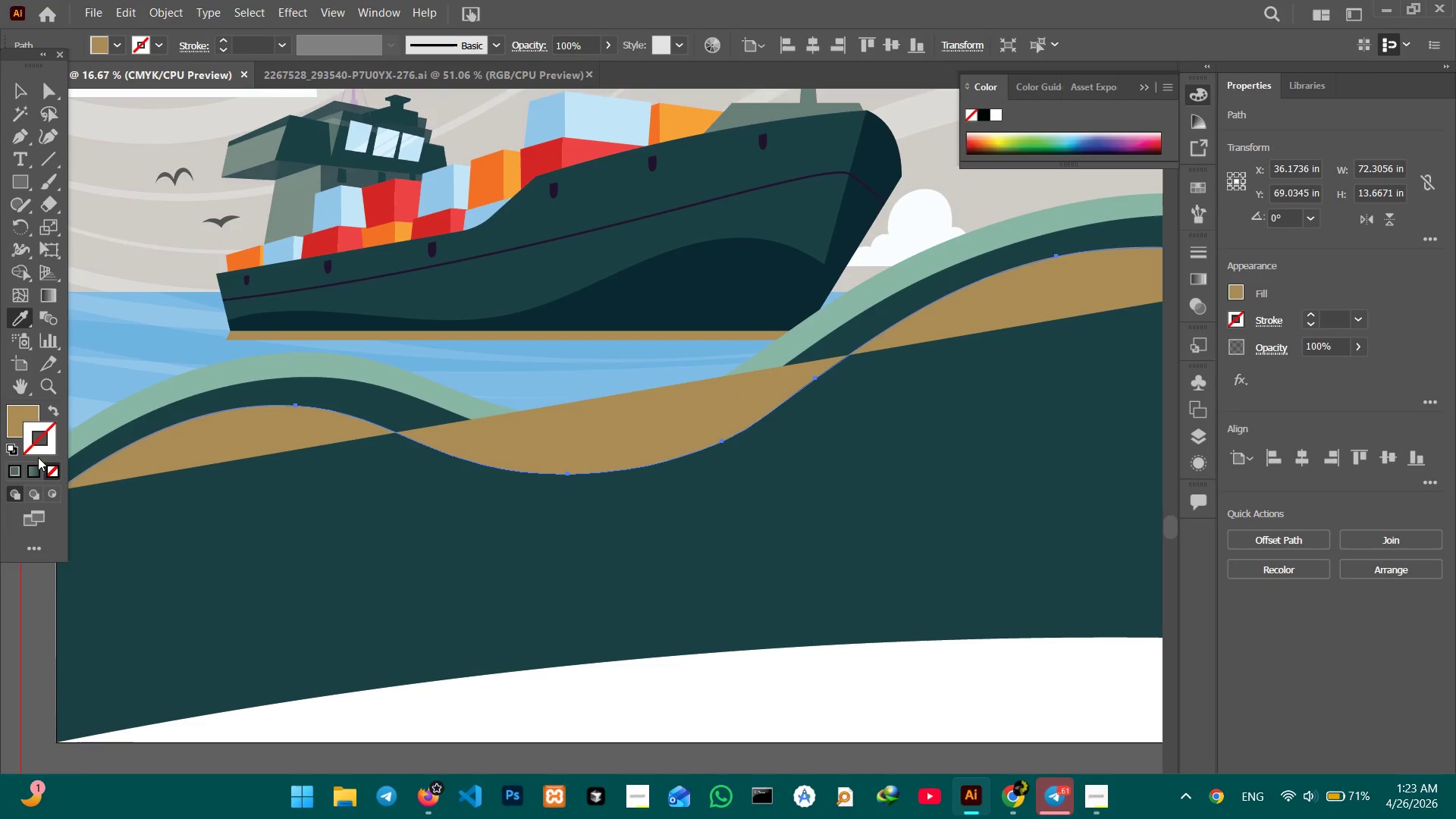 
left_click([10, 420])
 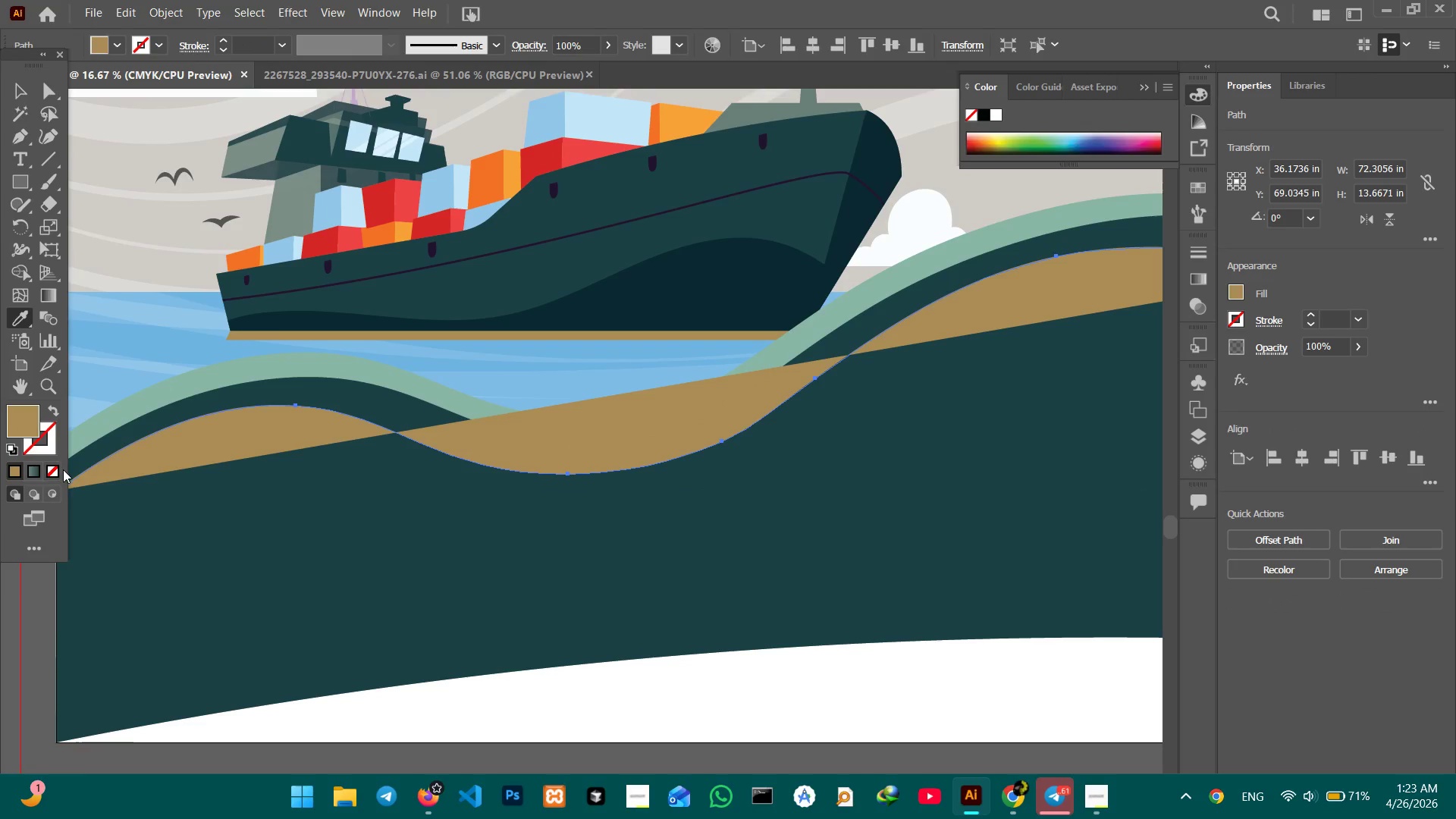 
left_click([60, 472])
 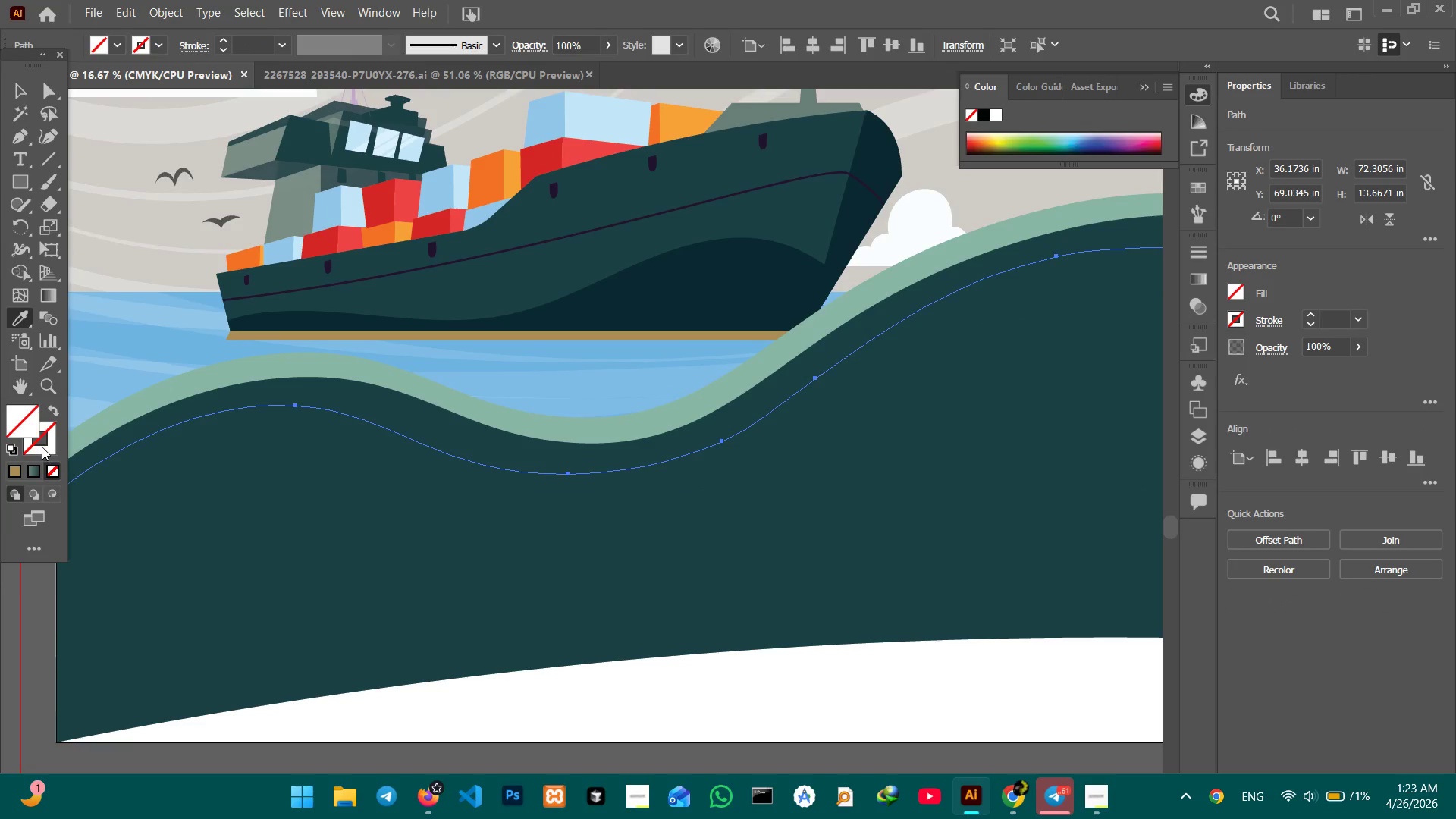 
double_click([42, 447])
 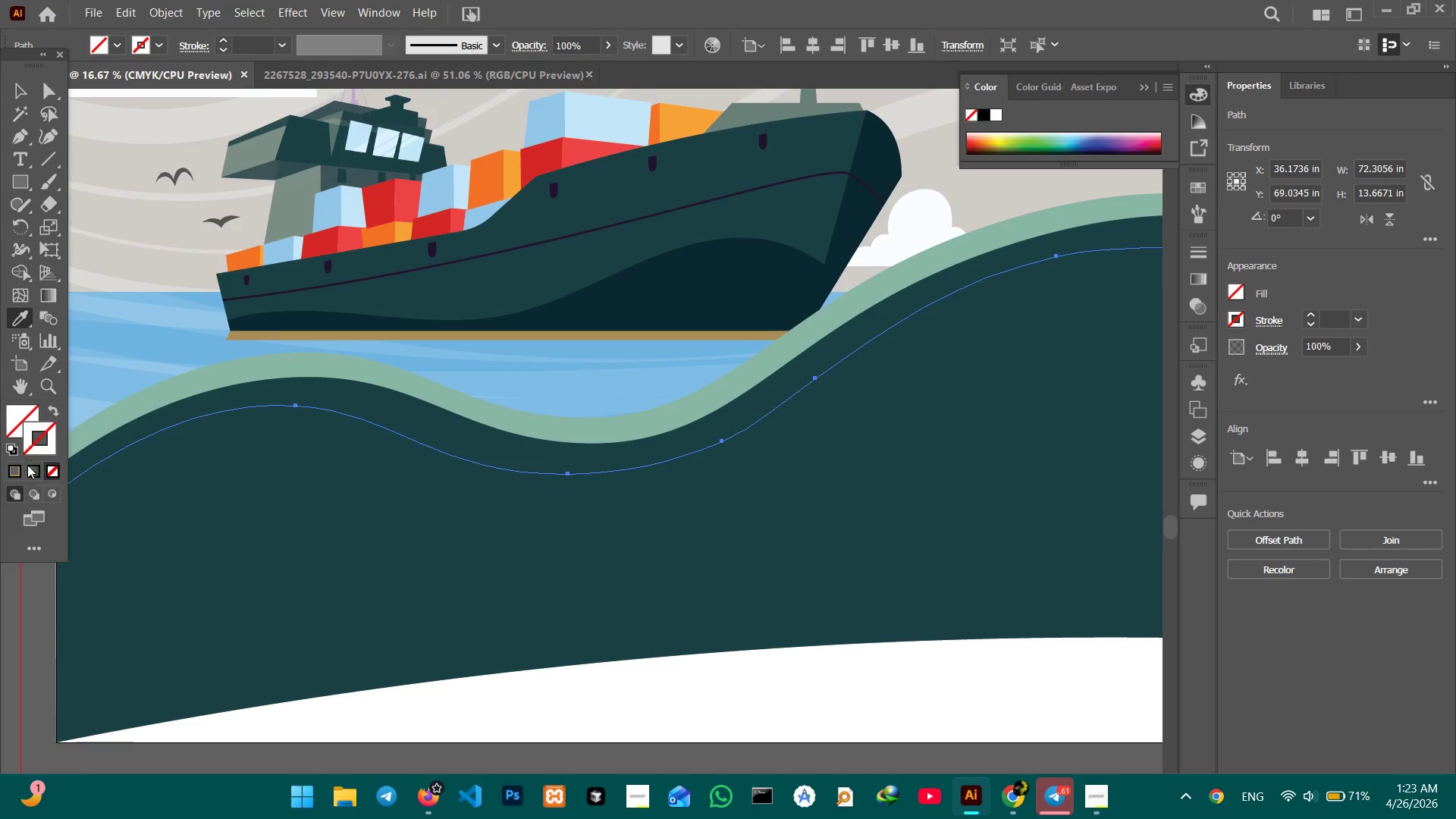 
left_click([20, 470])
 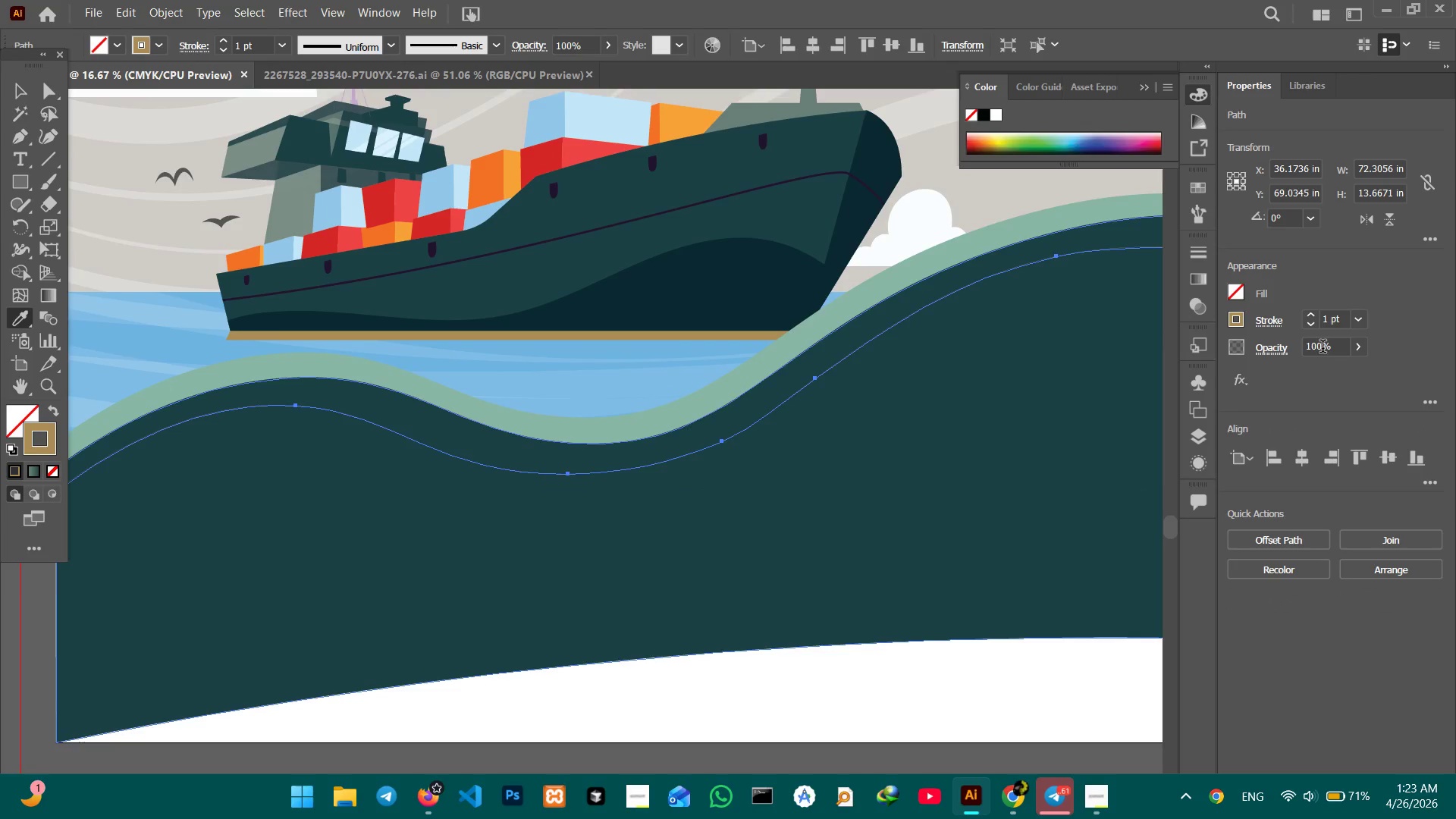 
double_click([1327, 320])
 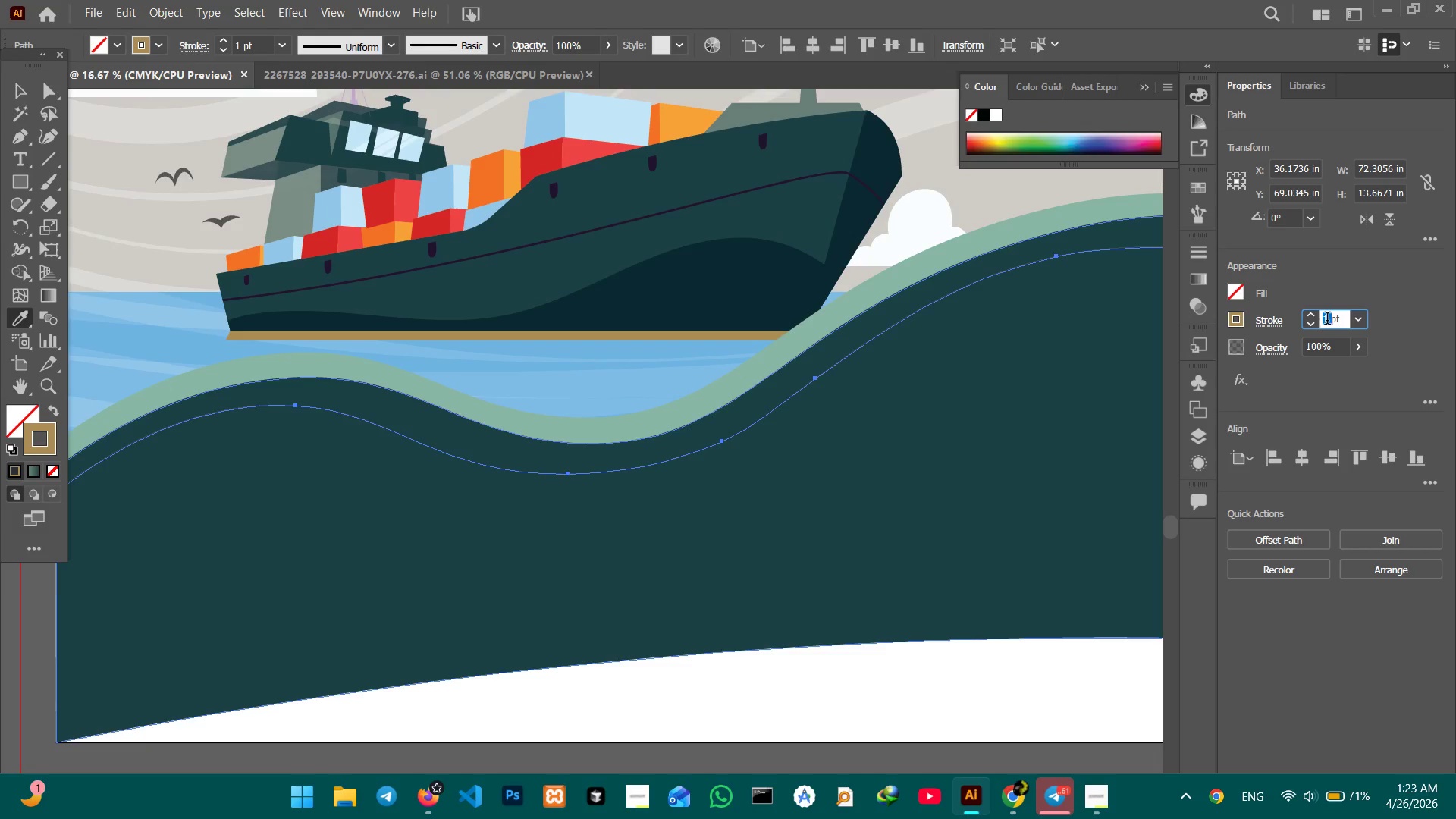 
key(Numpad3)
 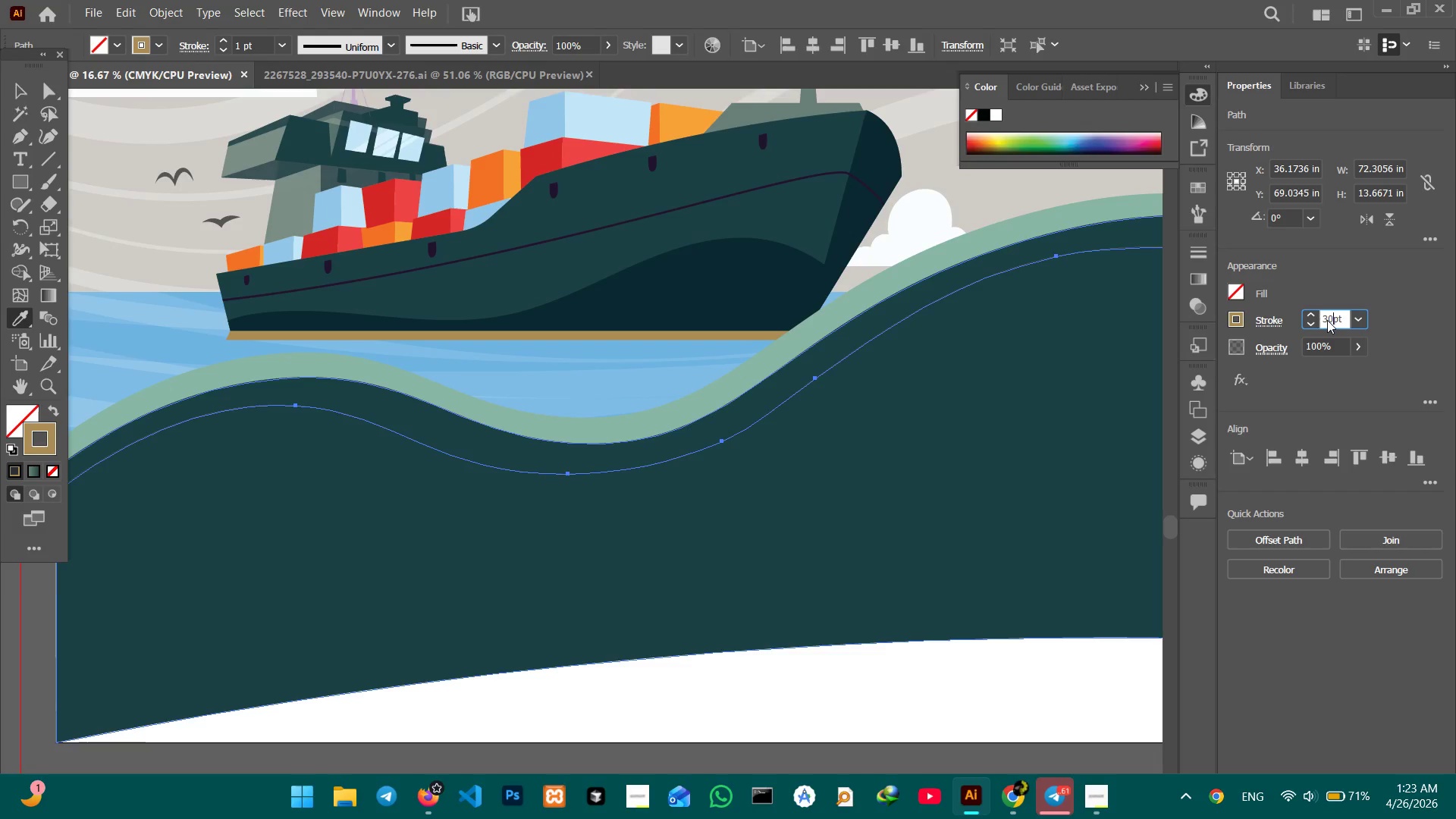 
key(Numpad0)
 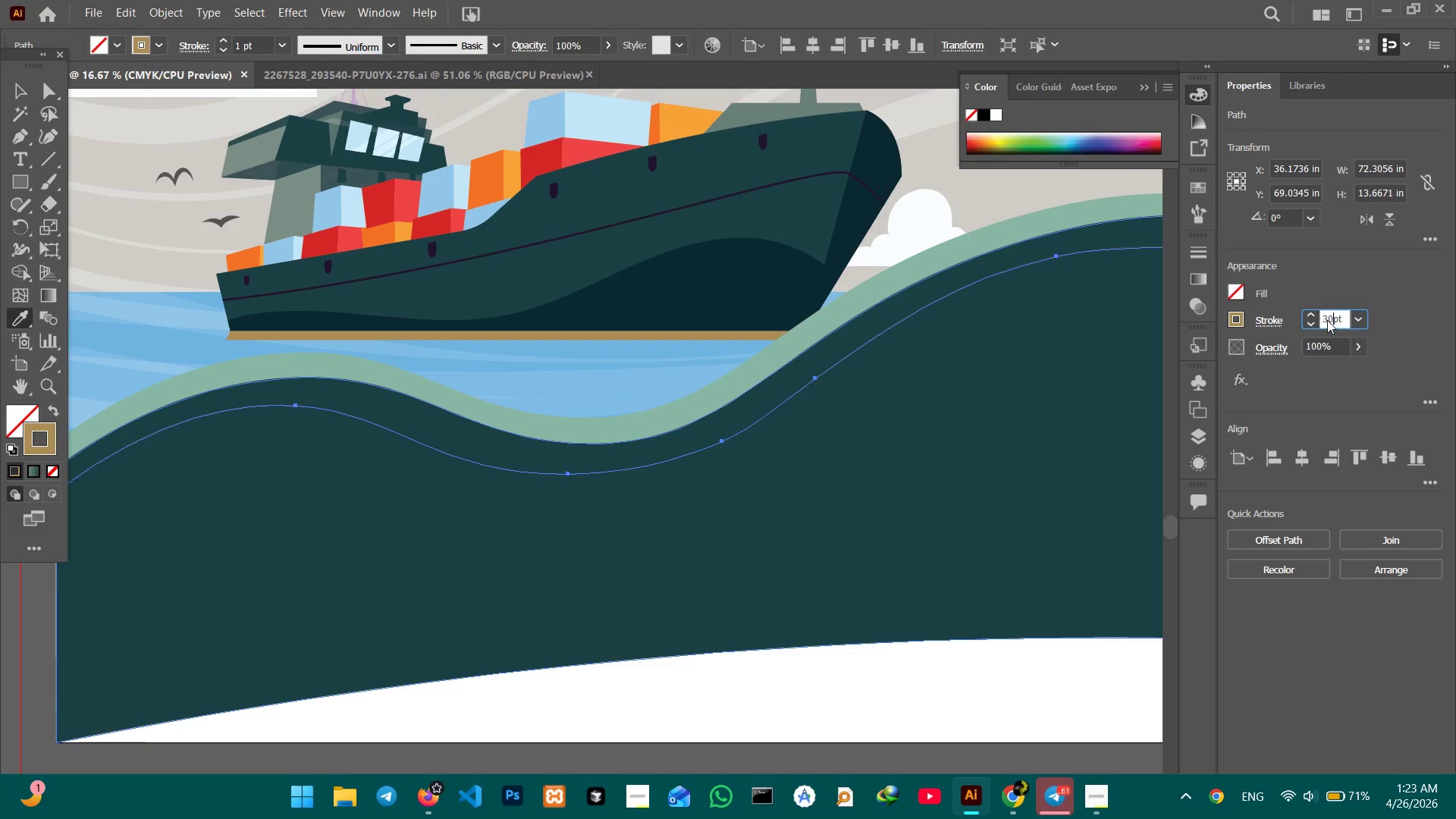 
key(Enter)
 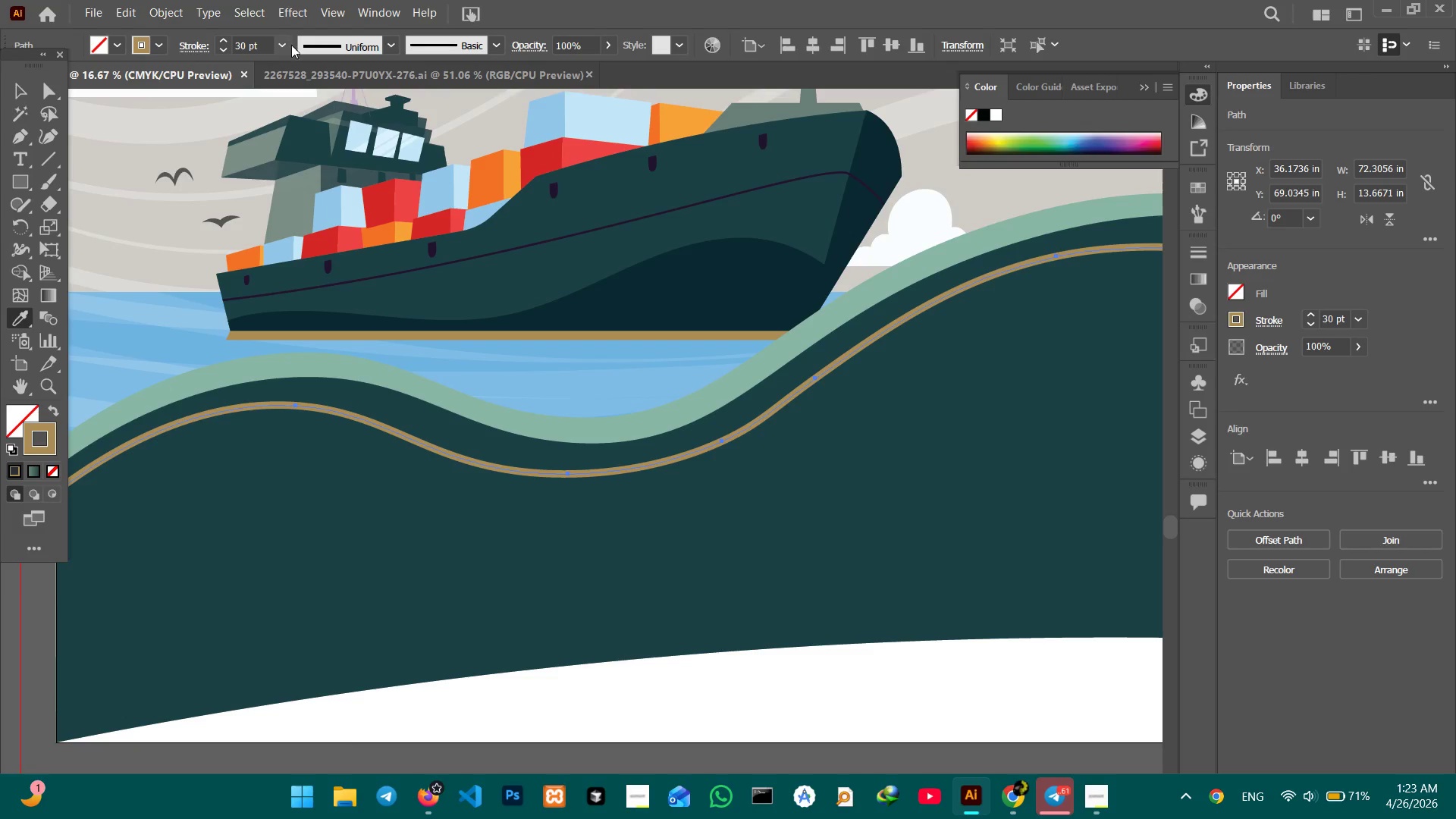 
left_click([390, 46])
 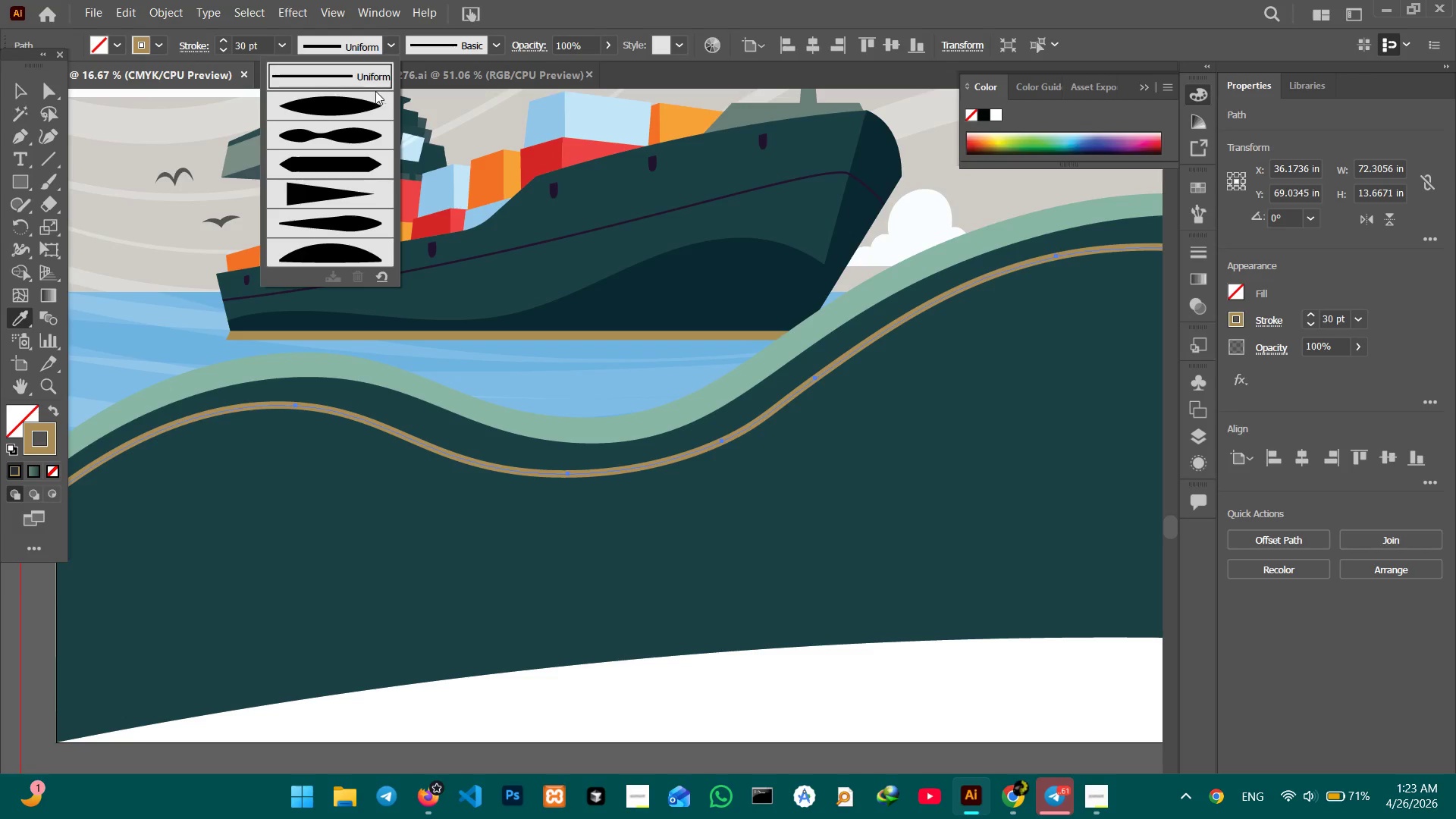 
left_click([366, 102])
 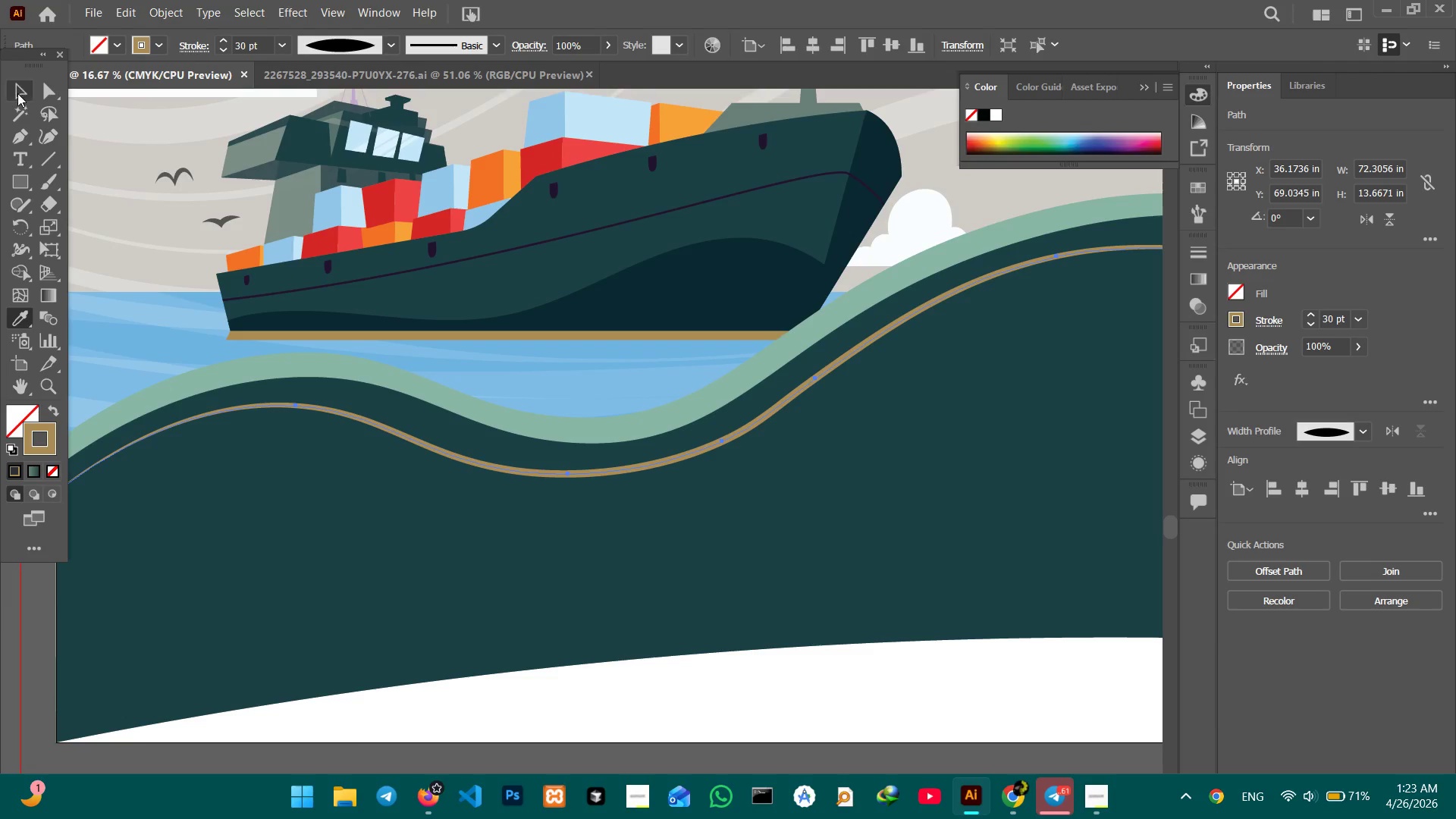 
double_click([246, 209])
 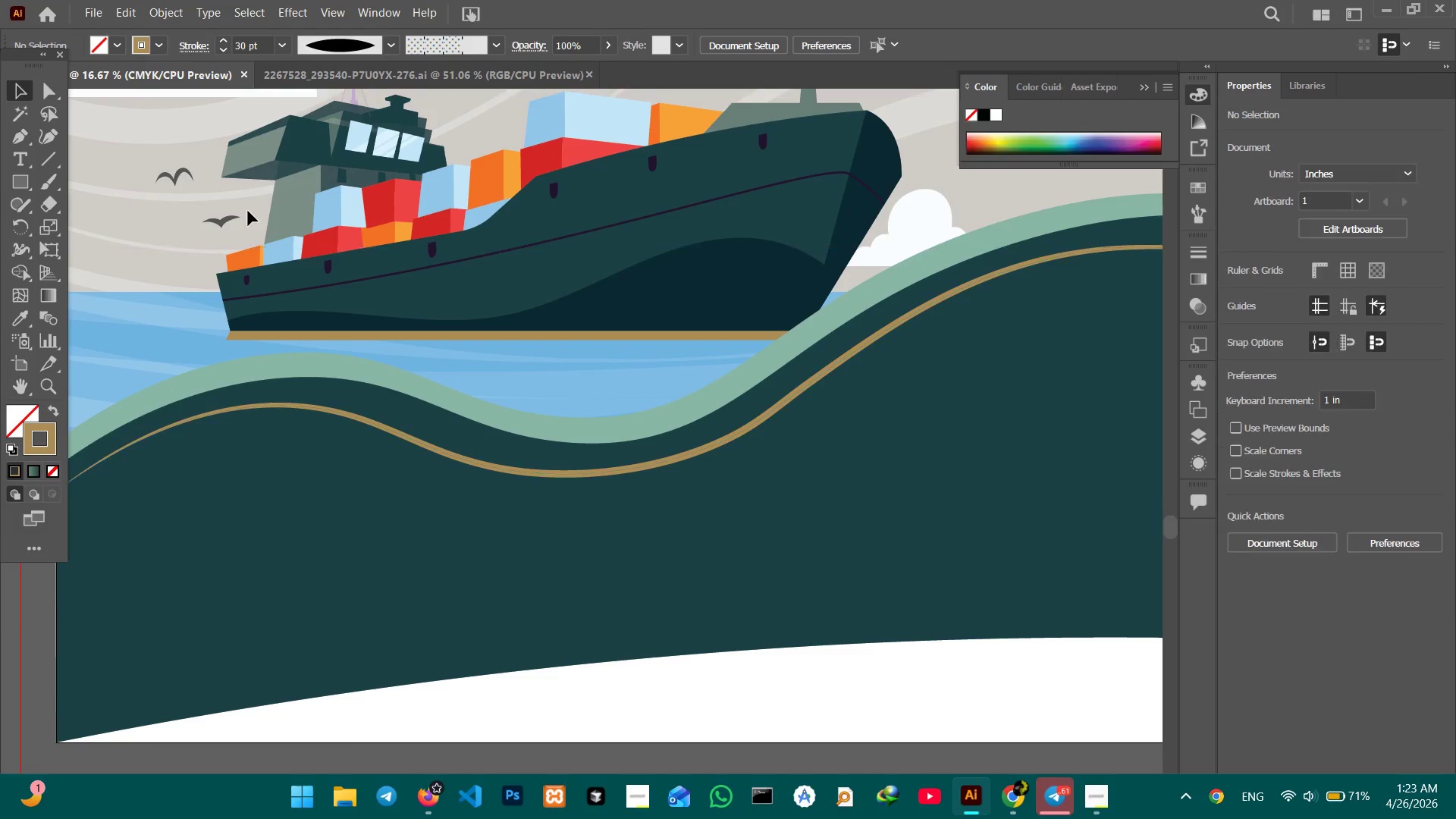 
key(Control+Minus)
 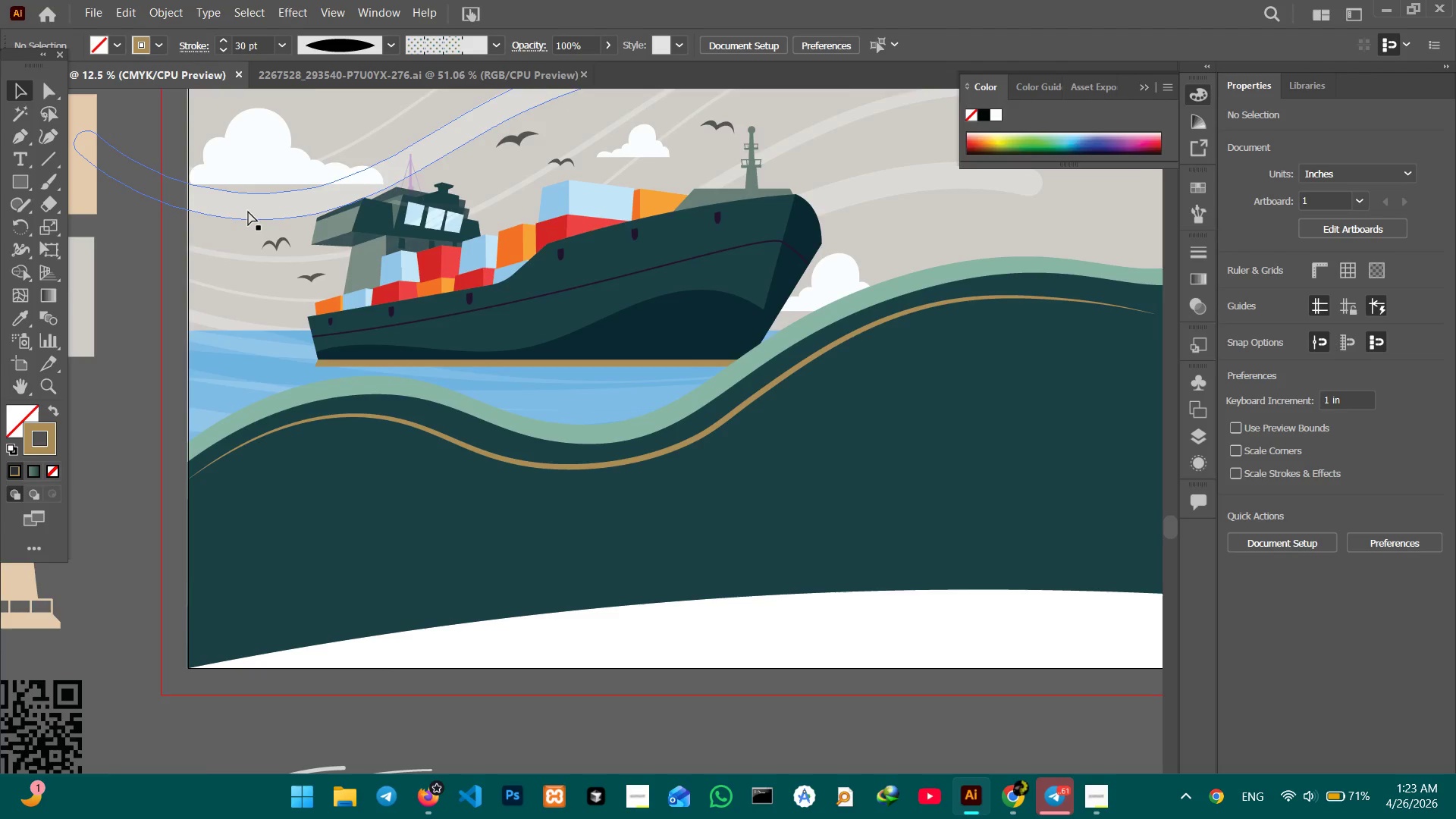 
key(Control+Minus)
 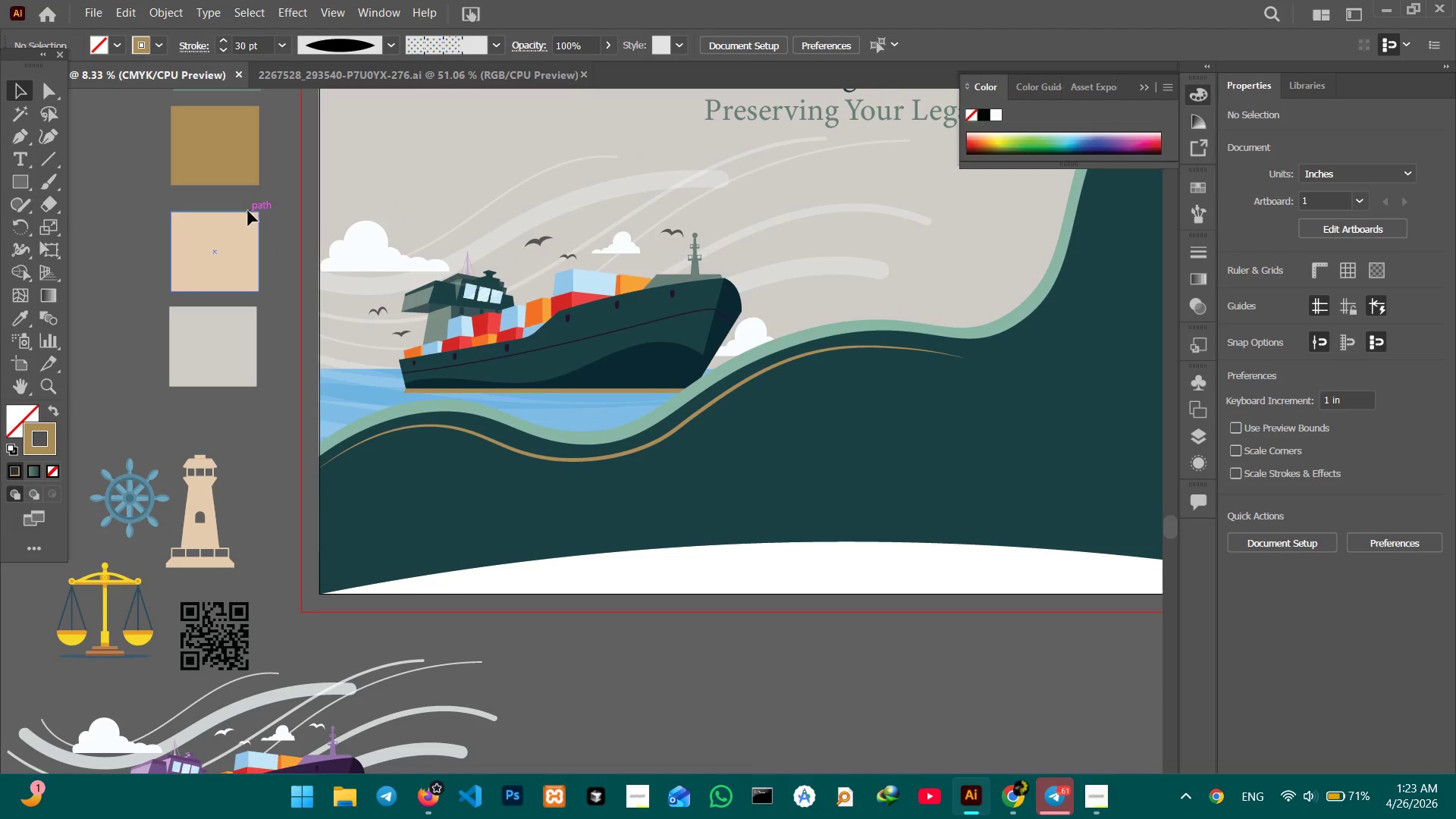 
hold_key(key=Space, duration=0.8)
 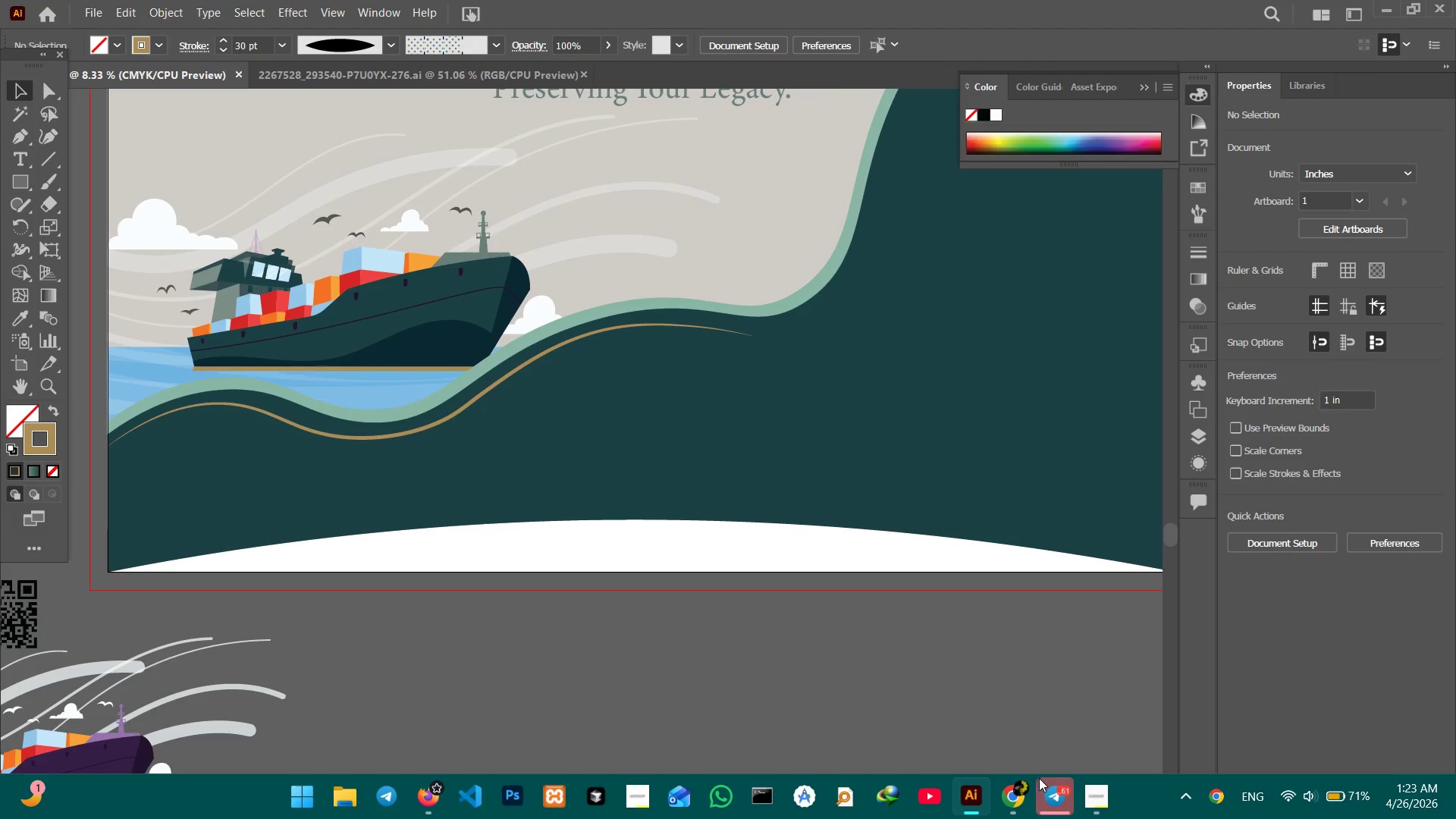 
left_click_drag(start_coordinate=[686, 427], to_coordinate=[474, 405])
 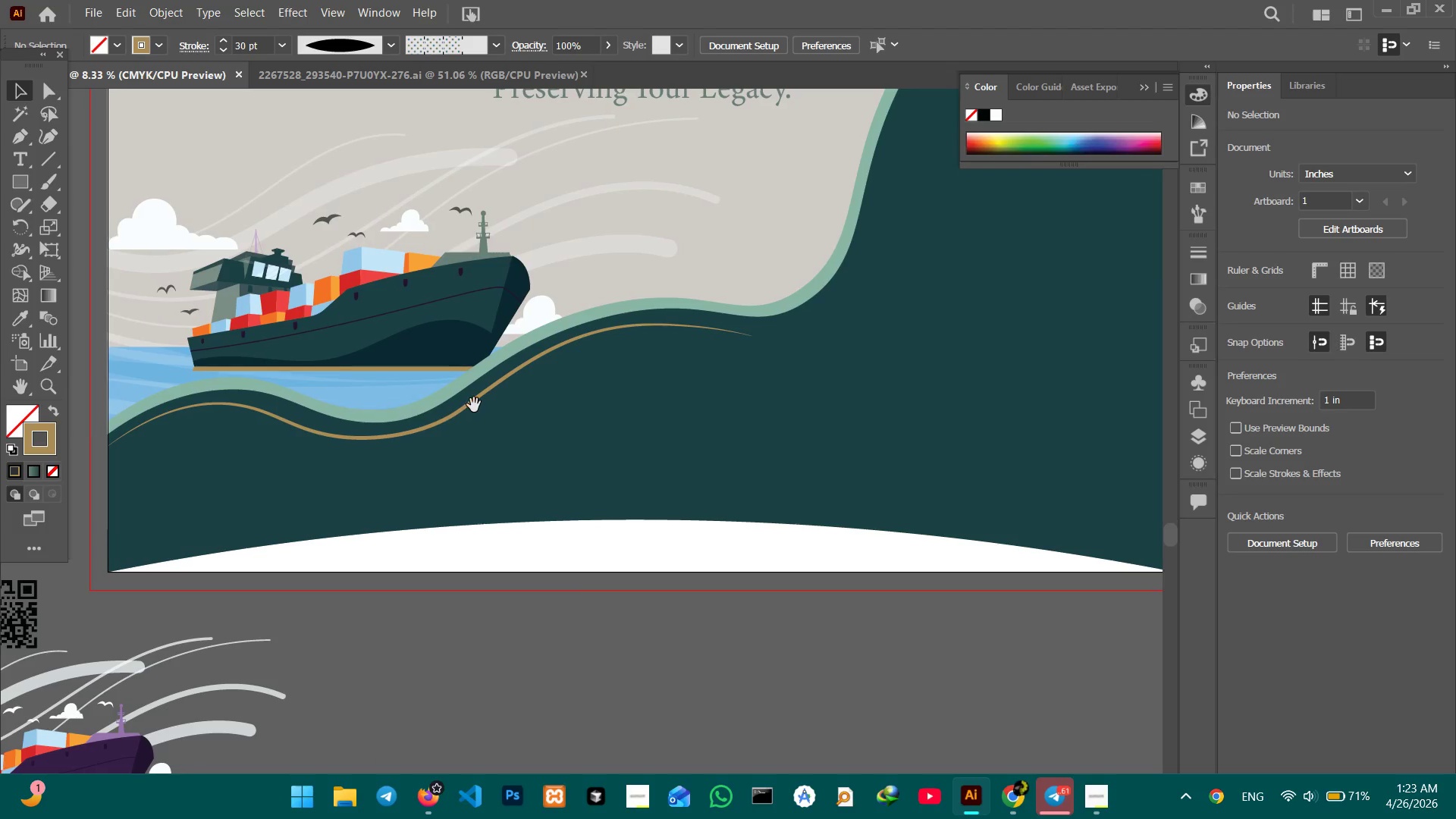 
hold_key(key=Space, duration=20.36)
 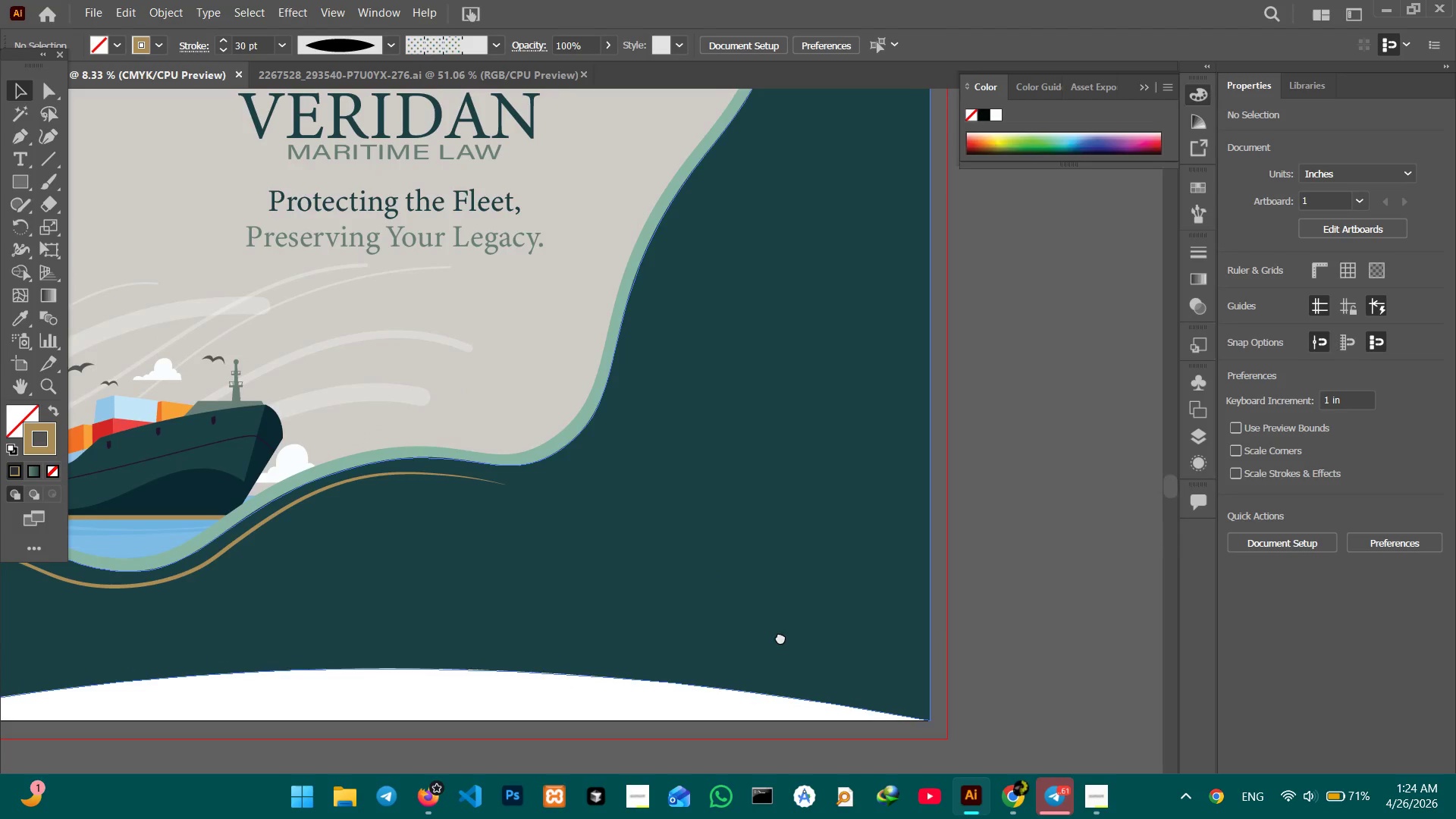 
left_click([1092, 786])